 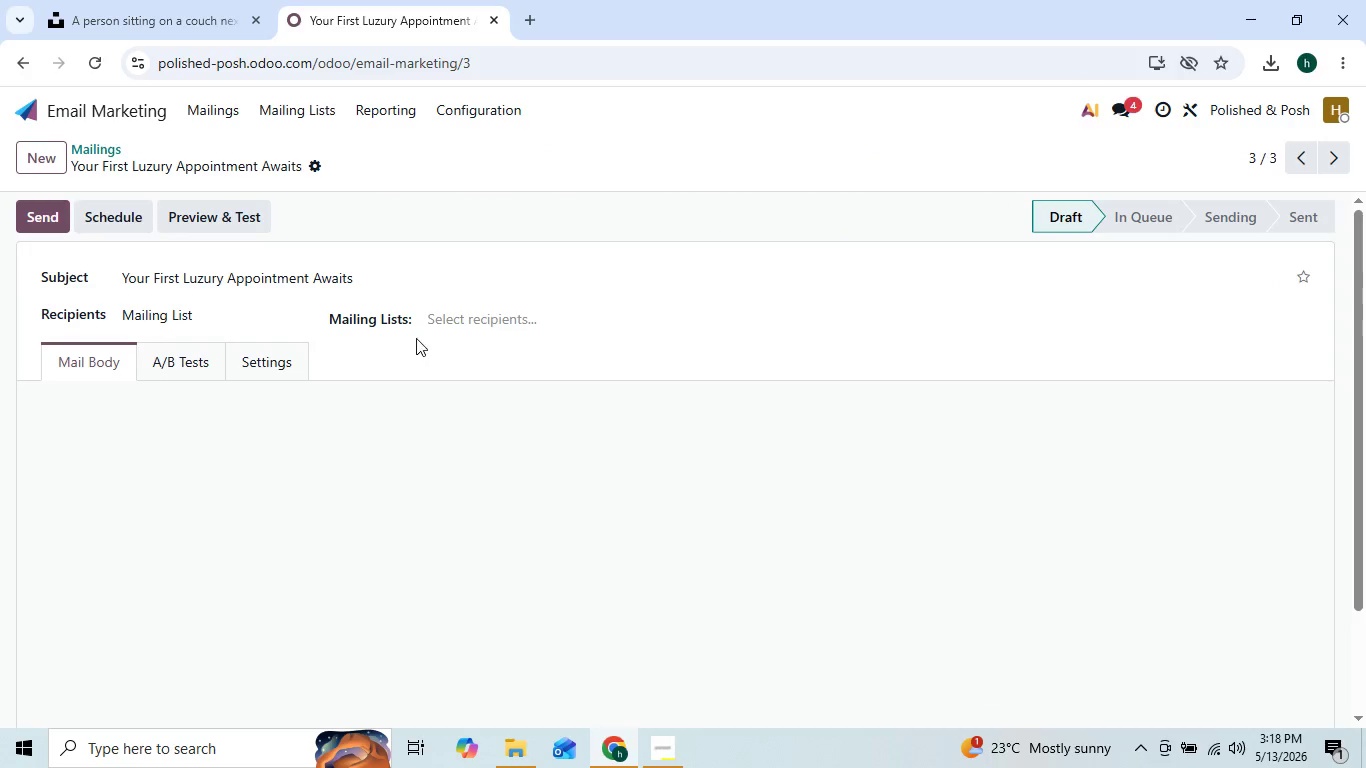 
scroll: coordinate [846, 452], scroll_direction: down, amount: 13.0
 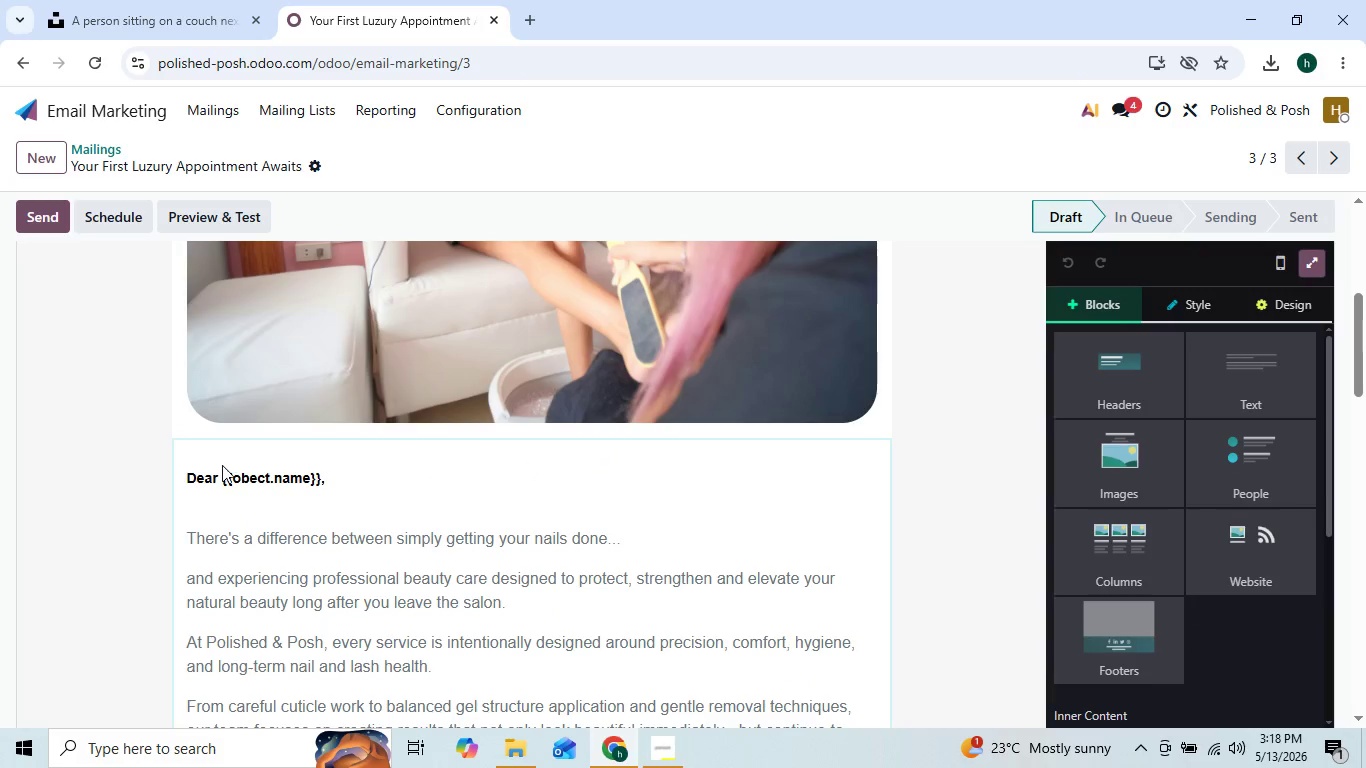 
left_click([223, 478])
 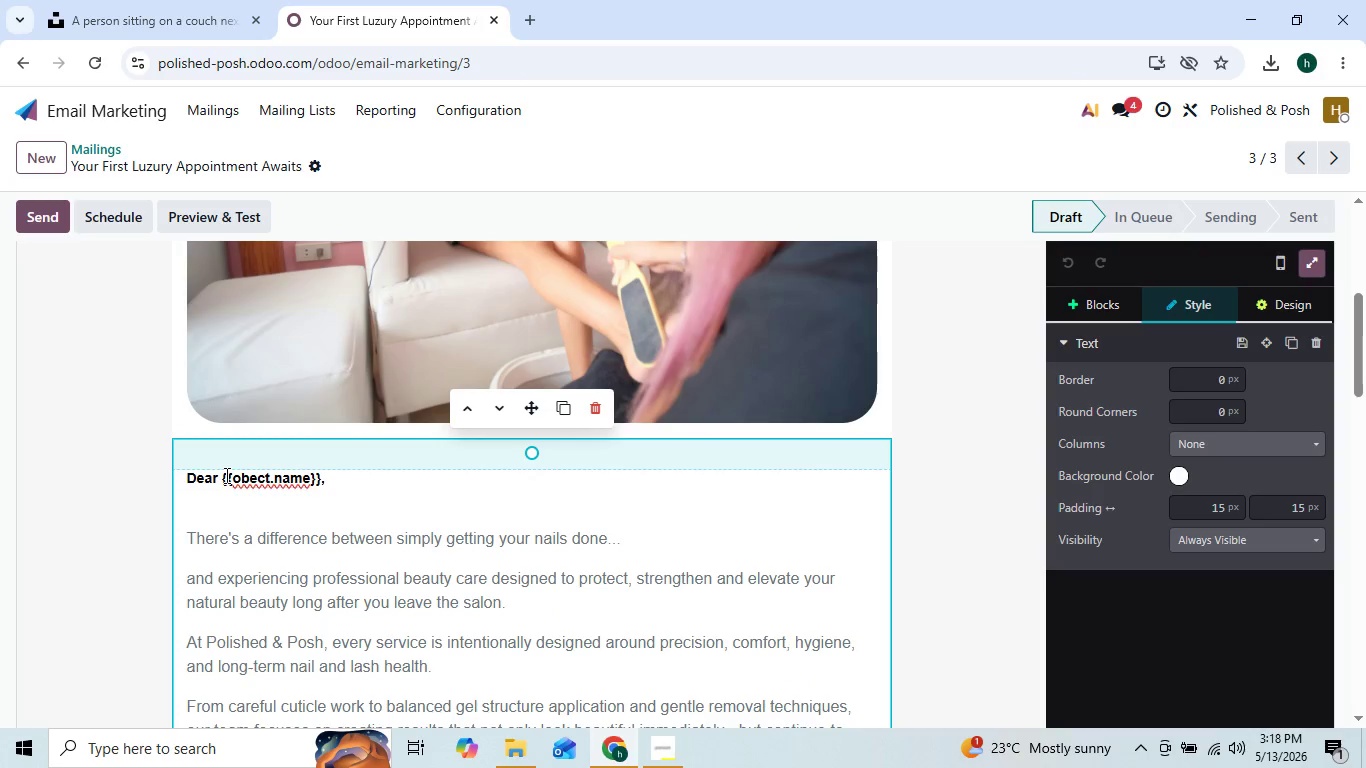 
key(Backquote)
 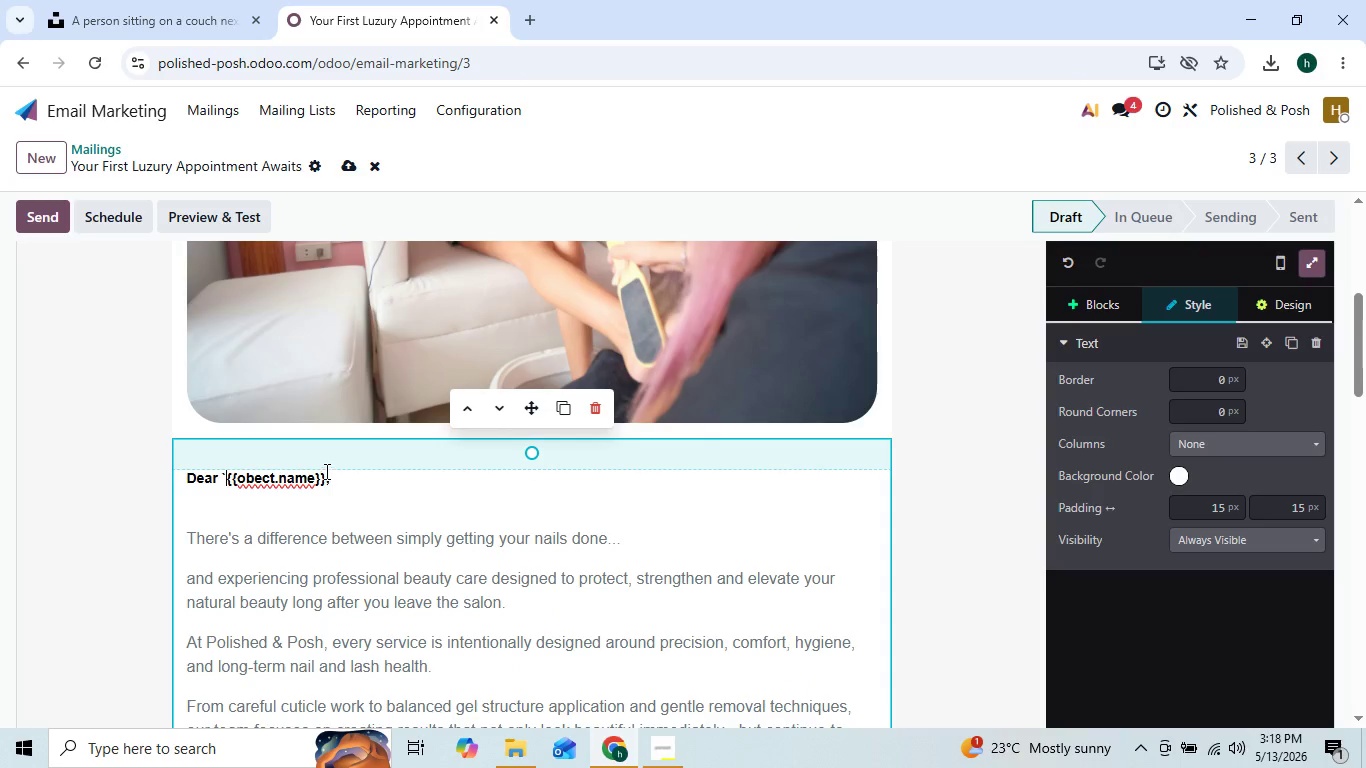 
left_click([324, 471])
 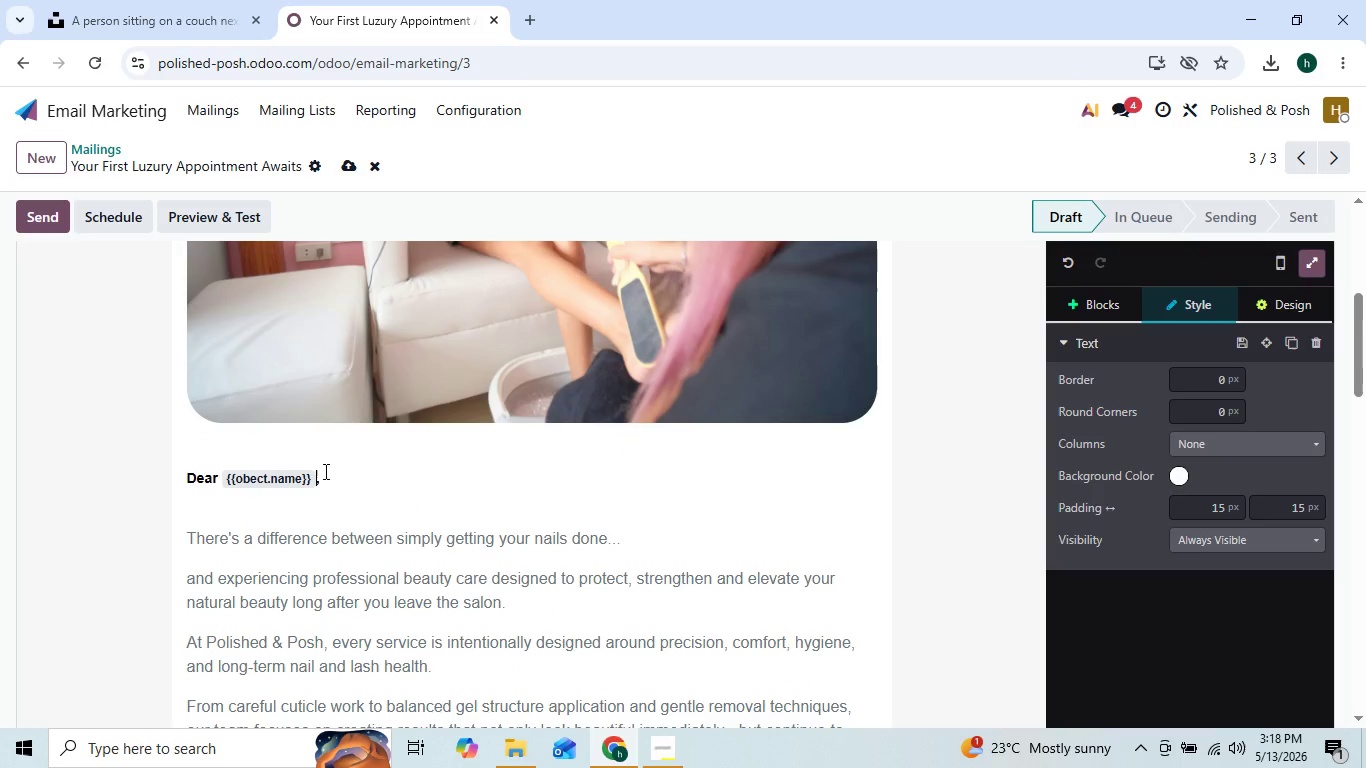 
key(Backquote)
 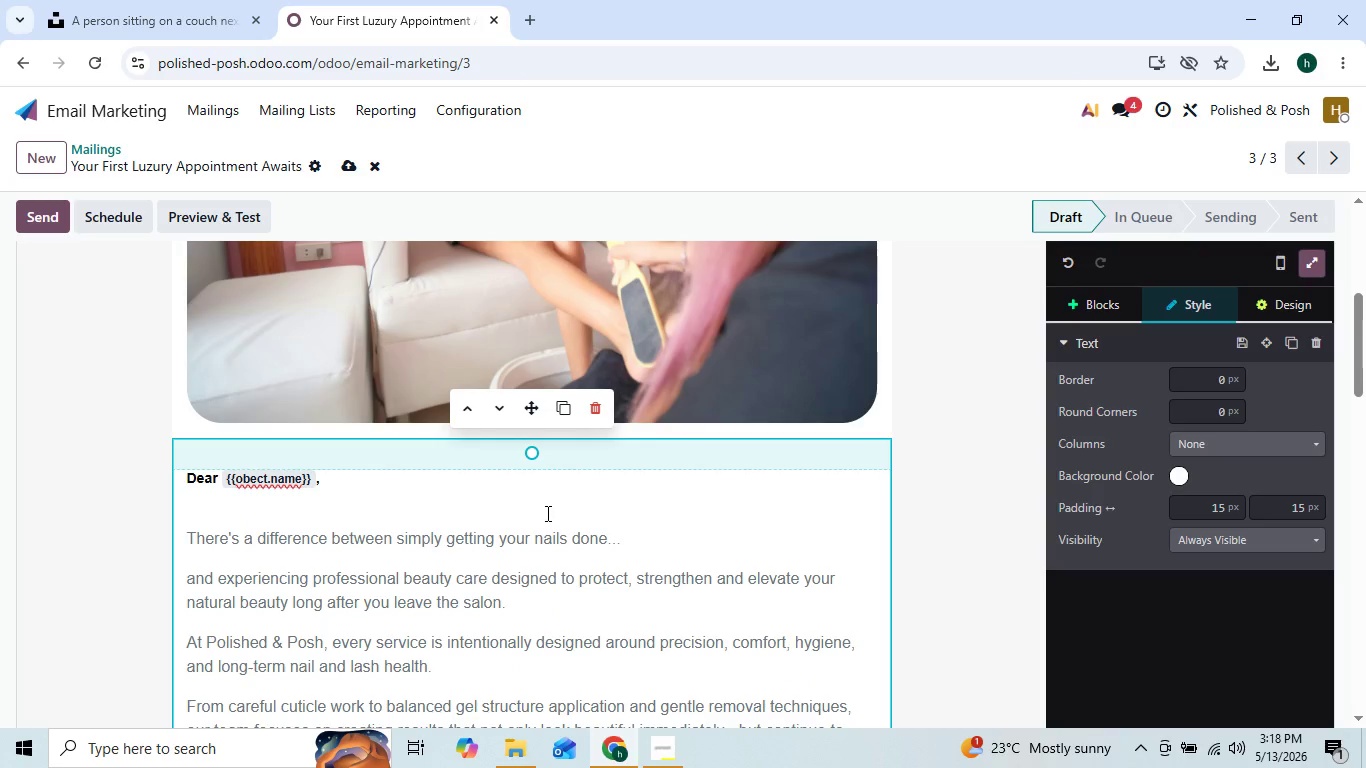 
scroll: coordinate [558, 515], scroll_direction: down, amount: 8.0
 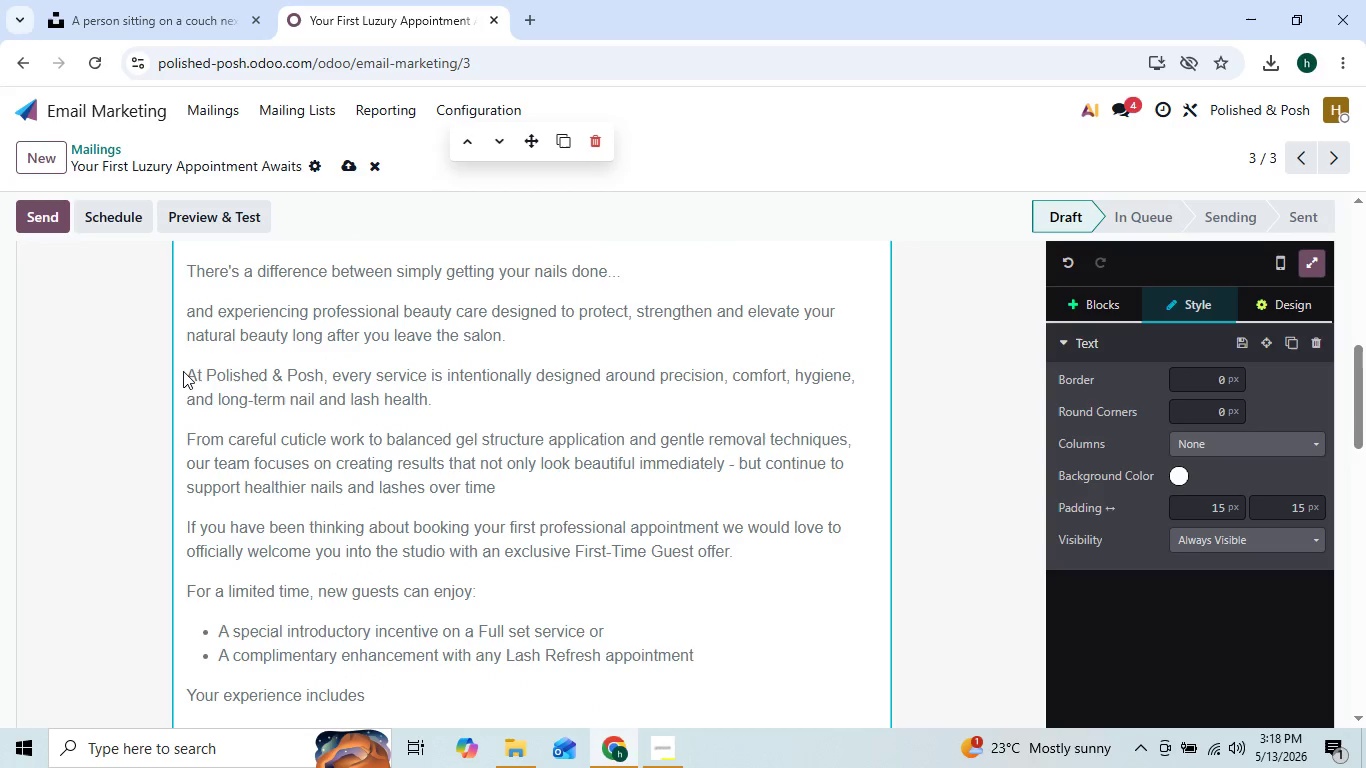 
scroll: coordinate [183, 368], scroll_direction: up, amount: 2.0
 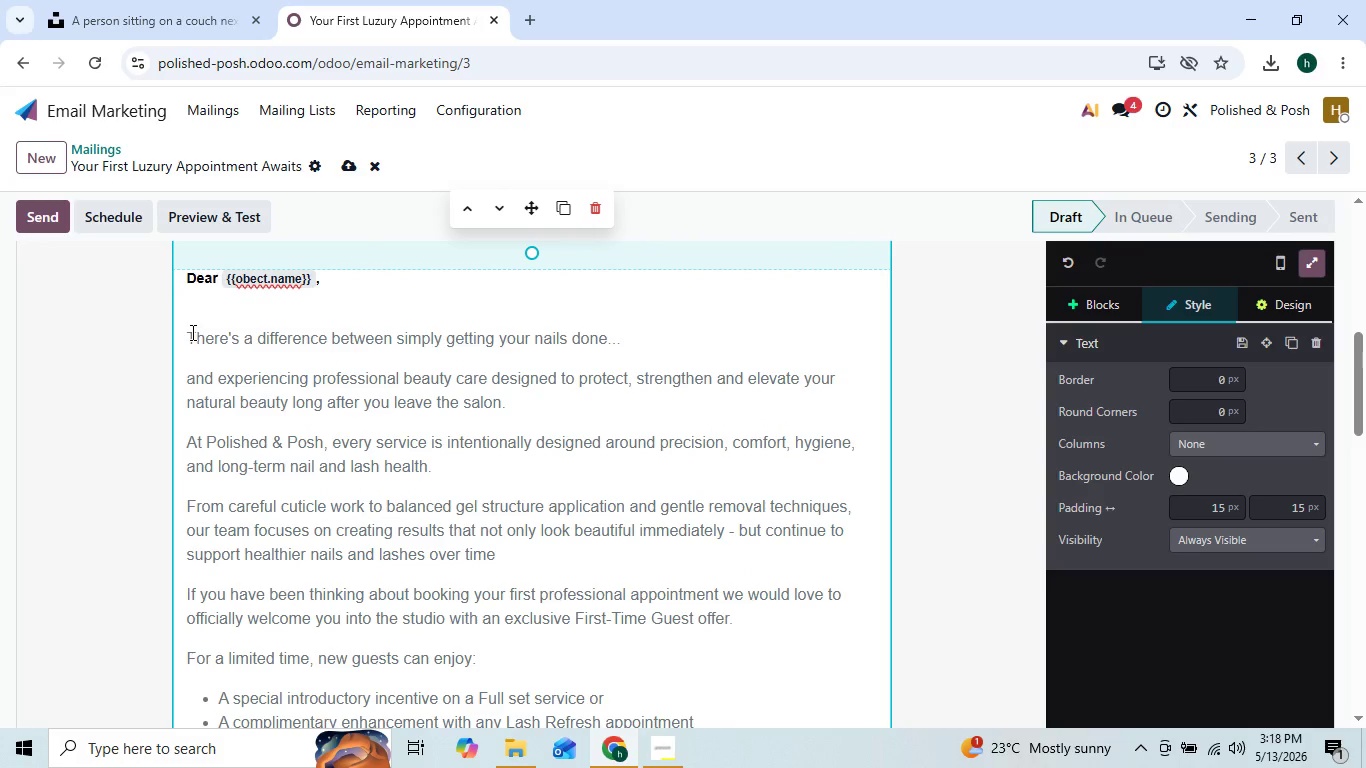 
left_click_drag(start_coordinate=[188, 334], to_coordinate=[474, 667])
 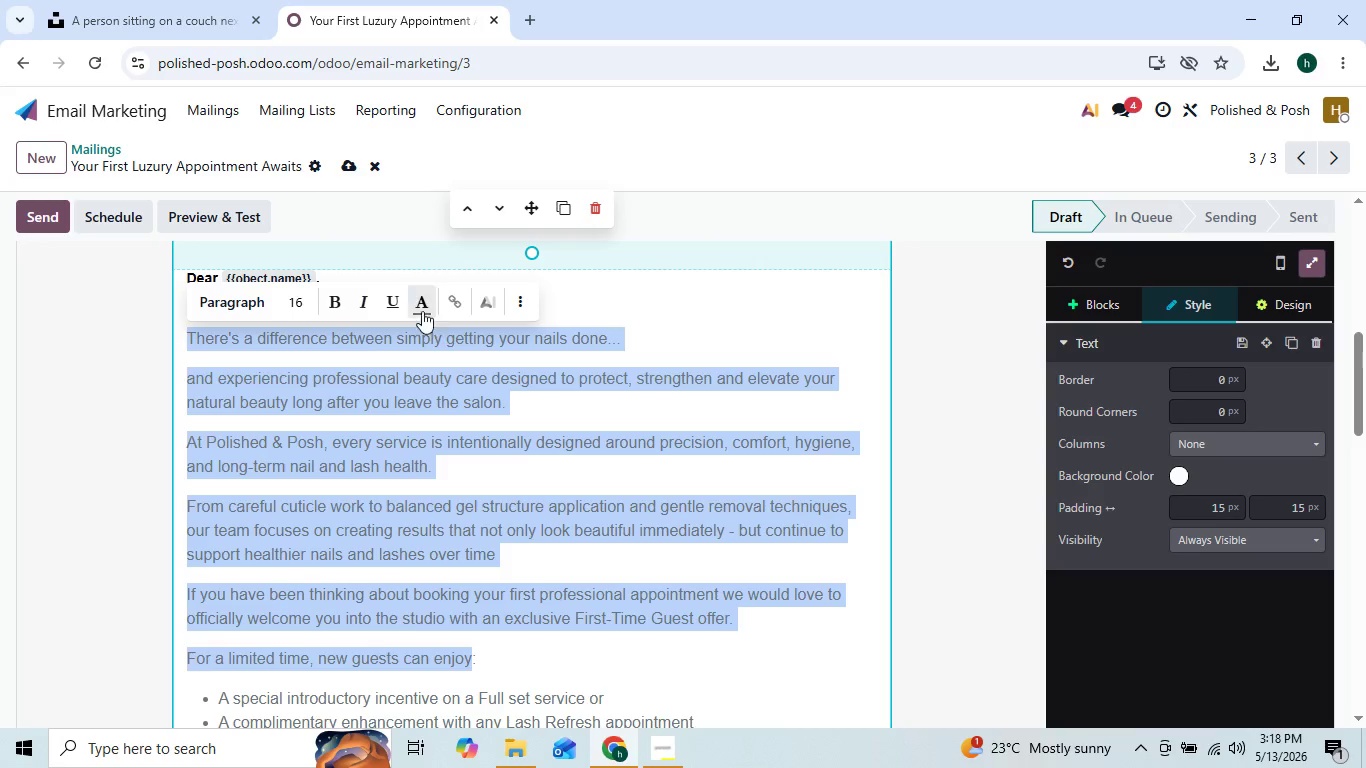 
left_click([419, 304])
 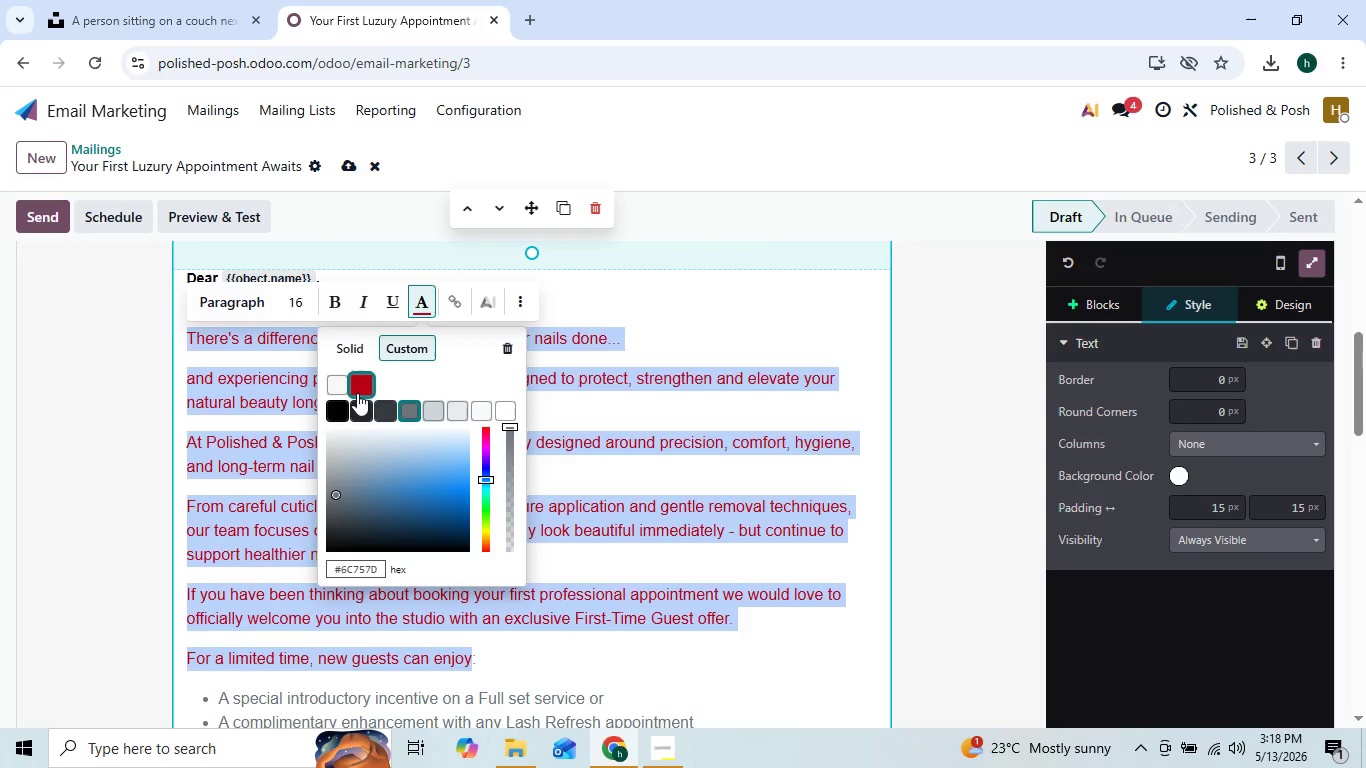 
left_click([342, 403])
 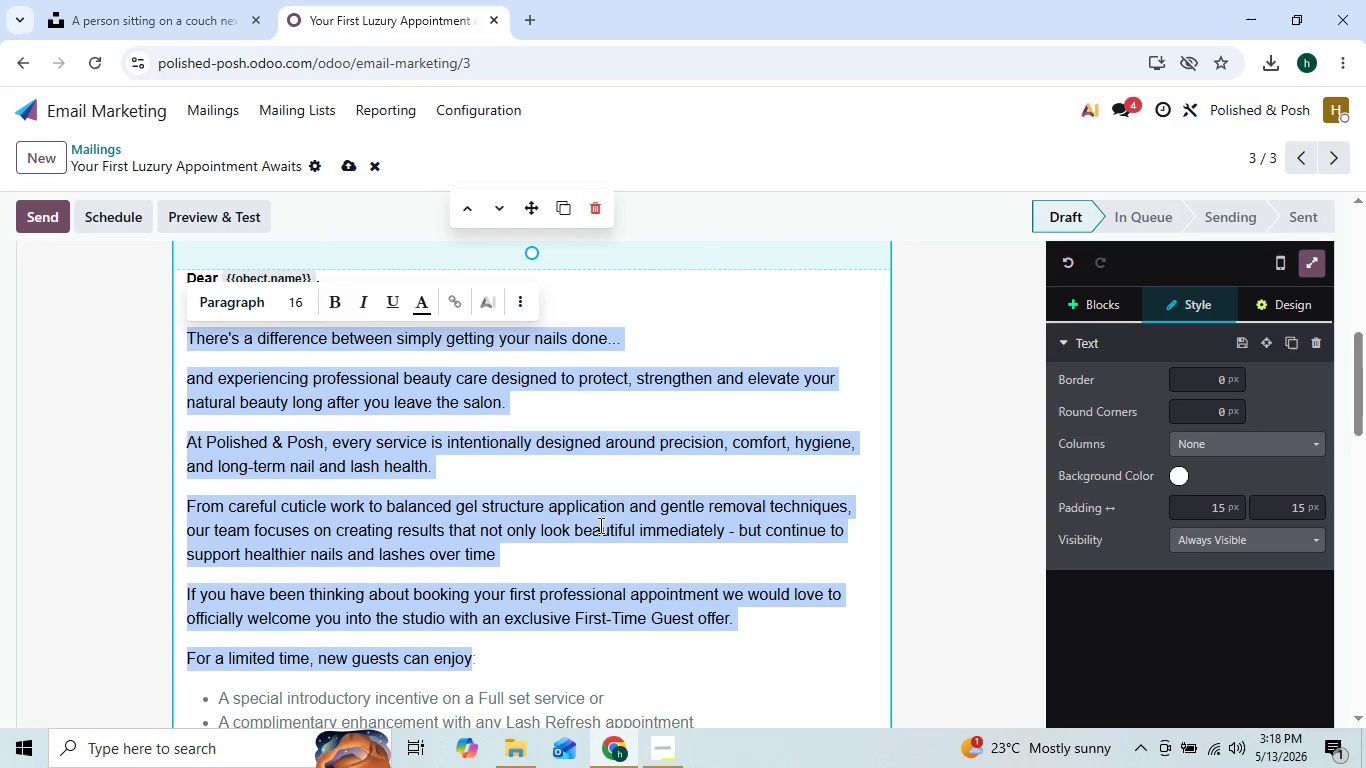 
scroll: coordinate [596, 523], scroll_direction: down, amount: 8.0
 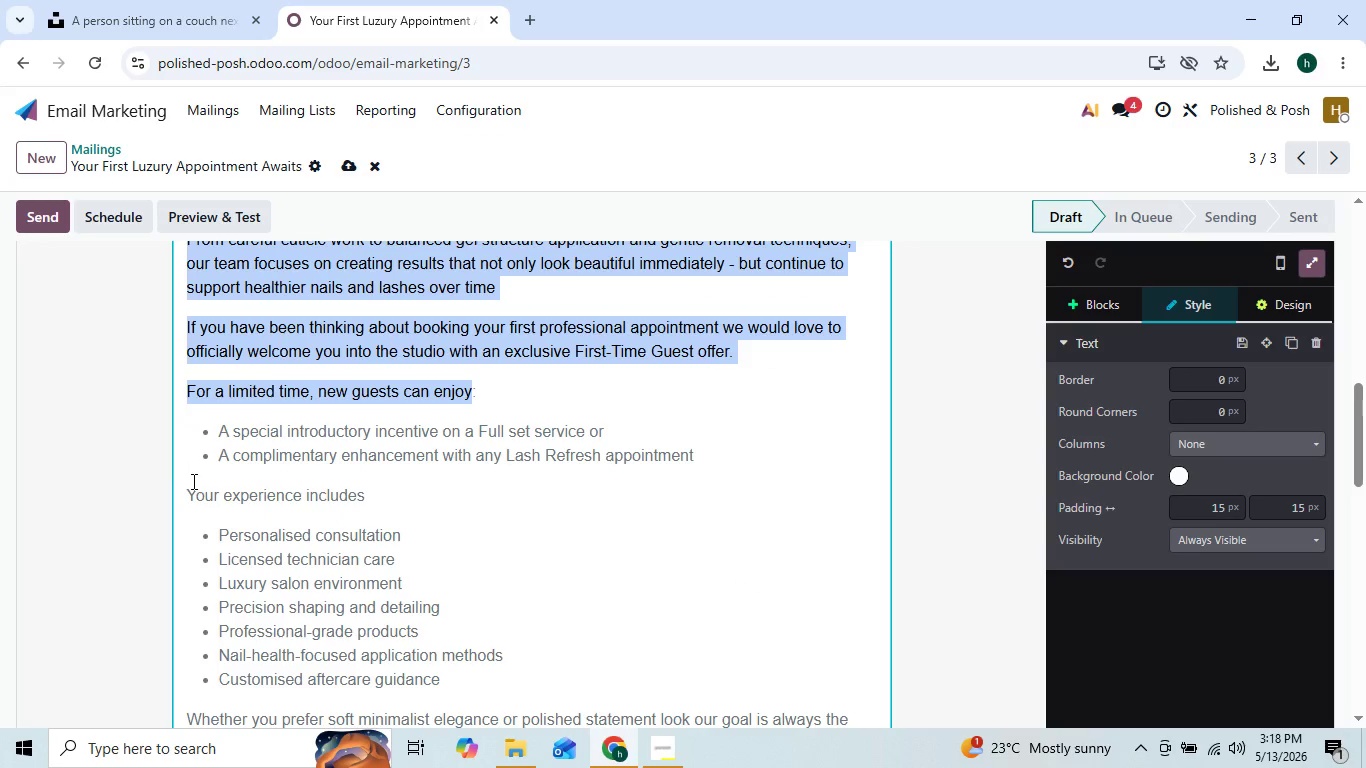 
left_click_drag(start_coordinate=[189, 491], to_coordinate=[400, 493])
 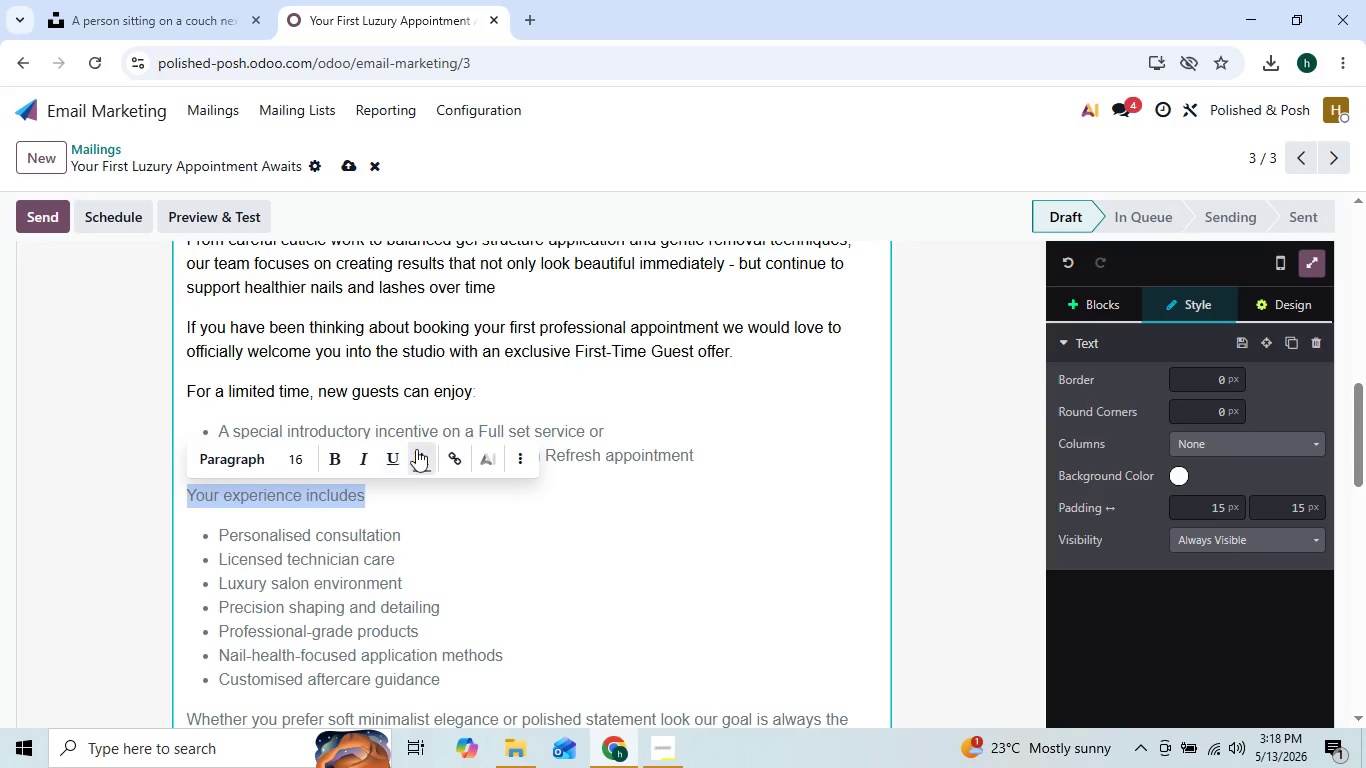 
left_click([427, 452])
 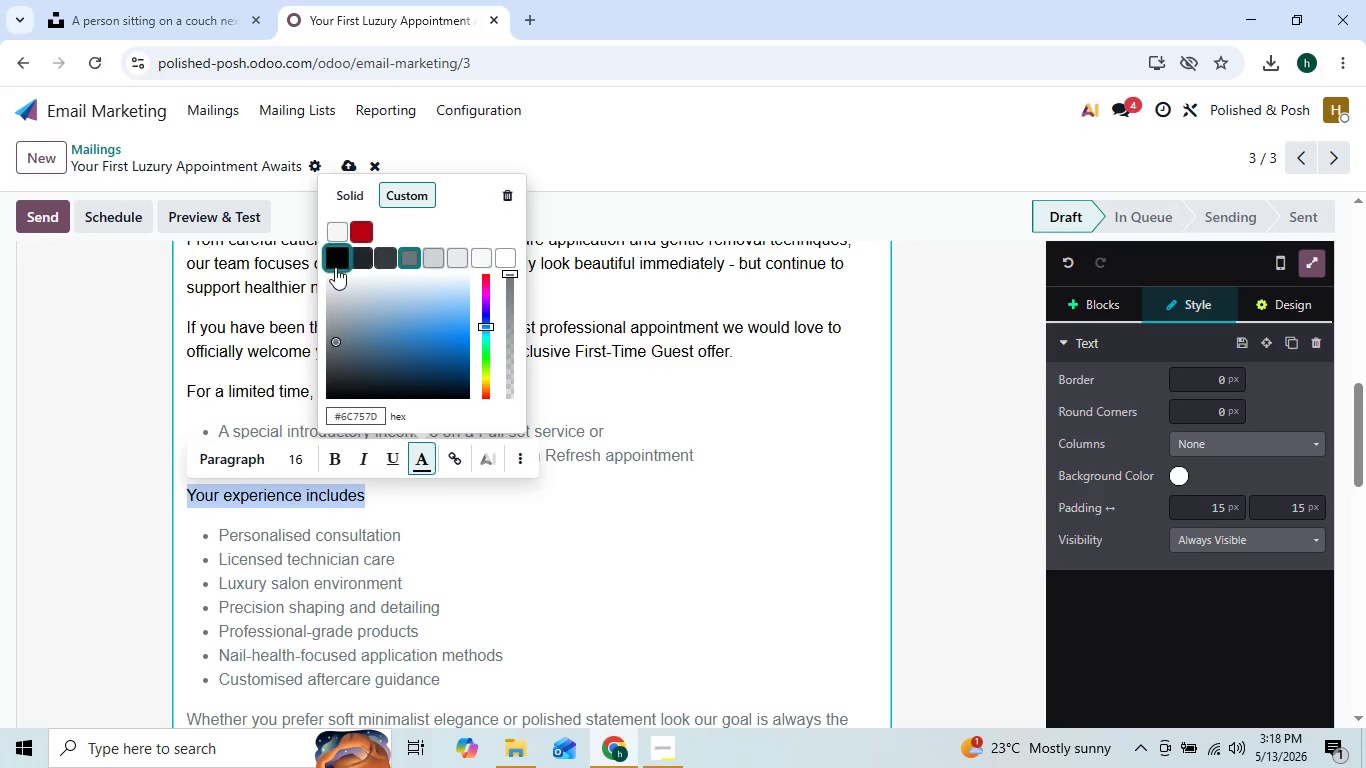 
left_click([338, 259])
 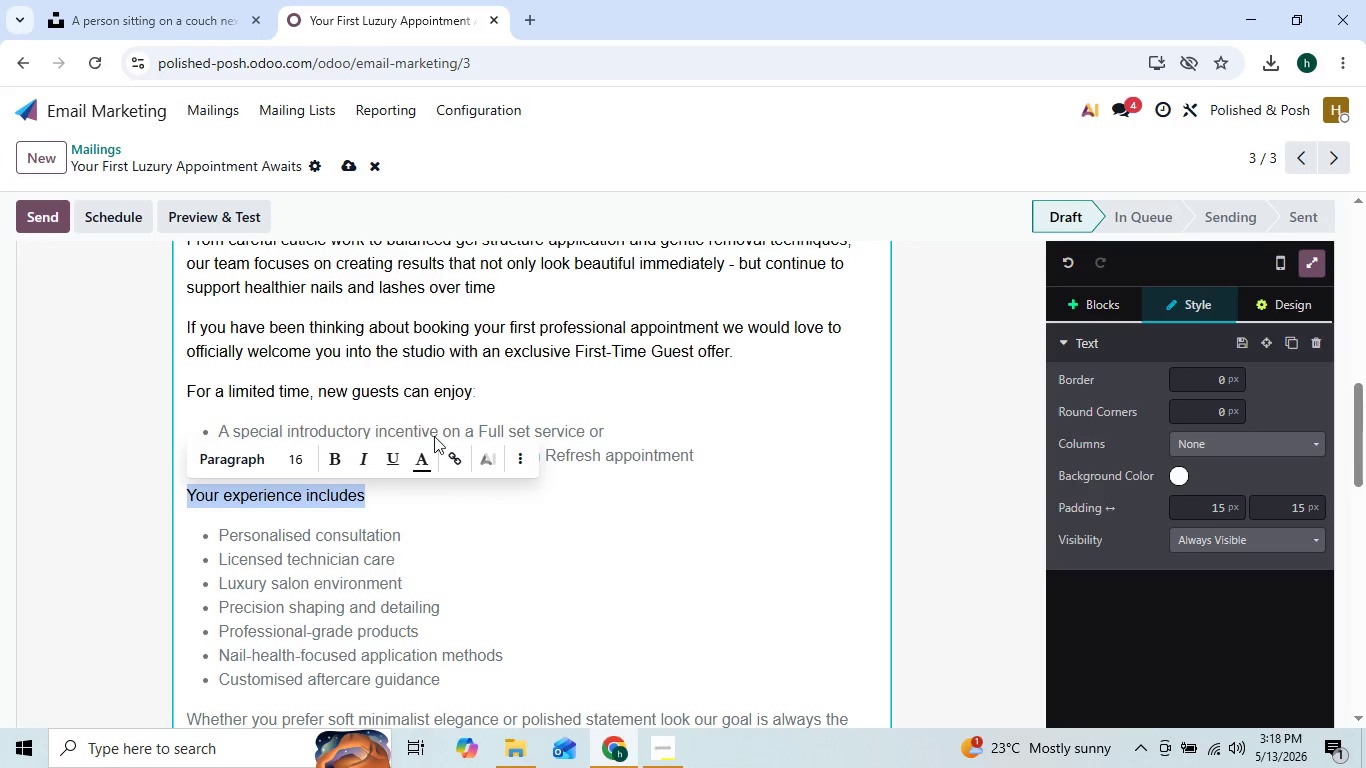 
scroll: coordinate [514, 451], scroll_direction: down, amount: 8.0
 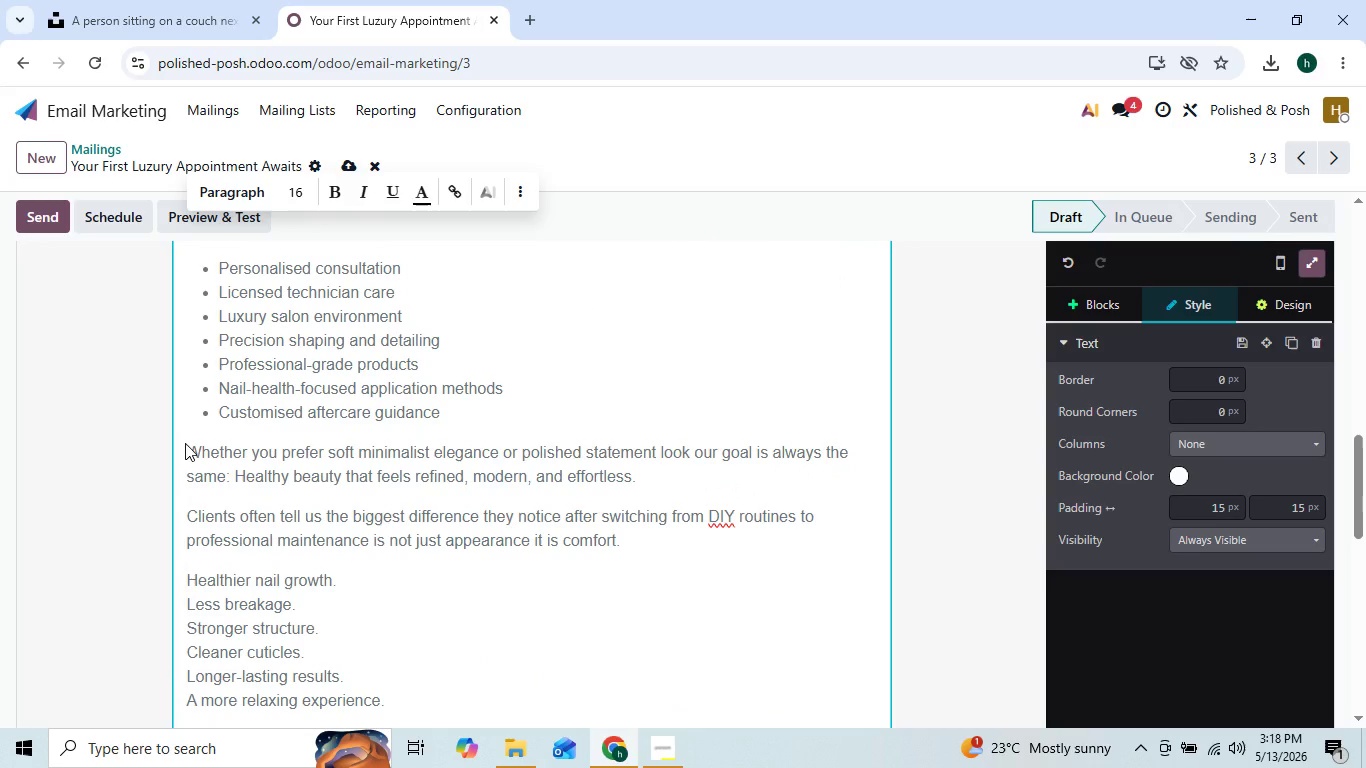 
left_click_drag(start_coordinate=[185, 443], to_coordinate=[411, 571])
 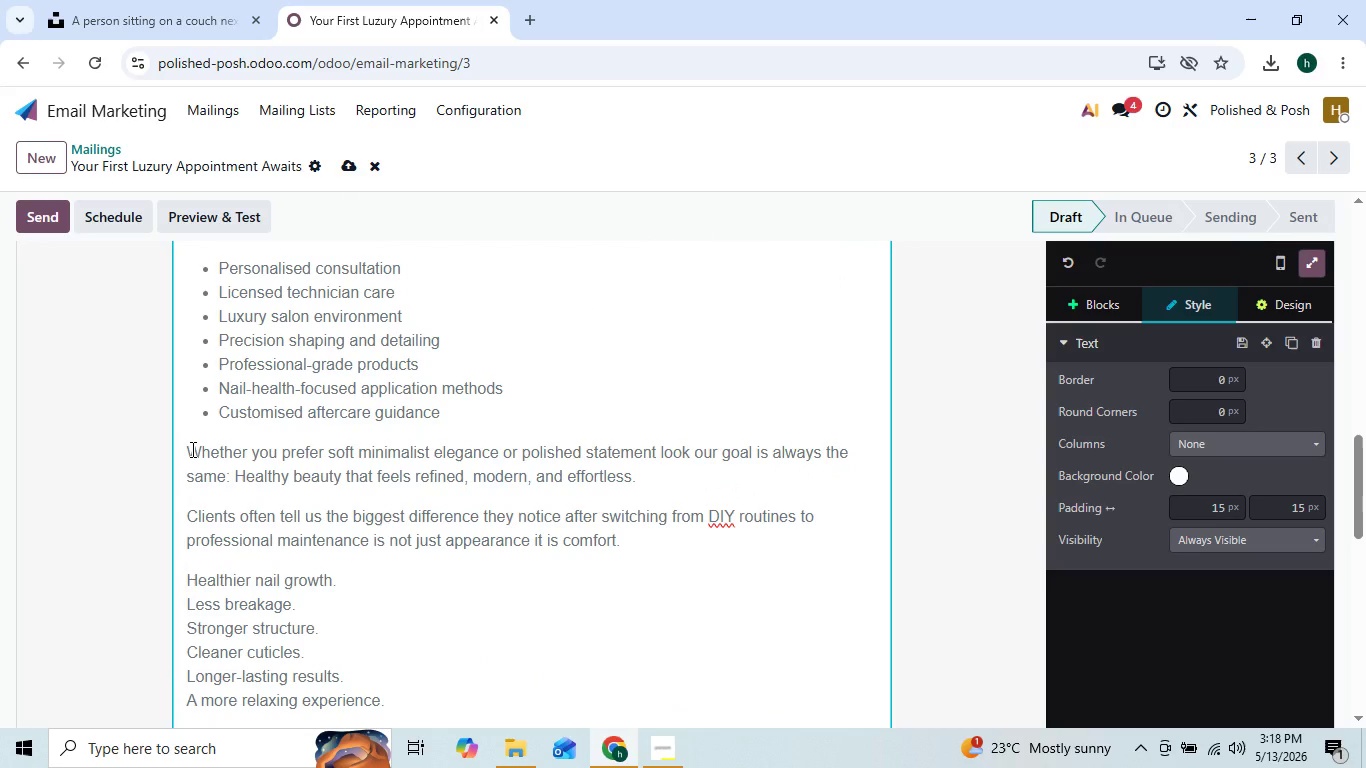 
left_click_drag(start_coordinate=[191, 449], to_coordinate=[633, 541])
 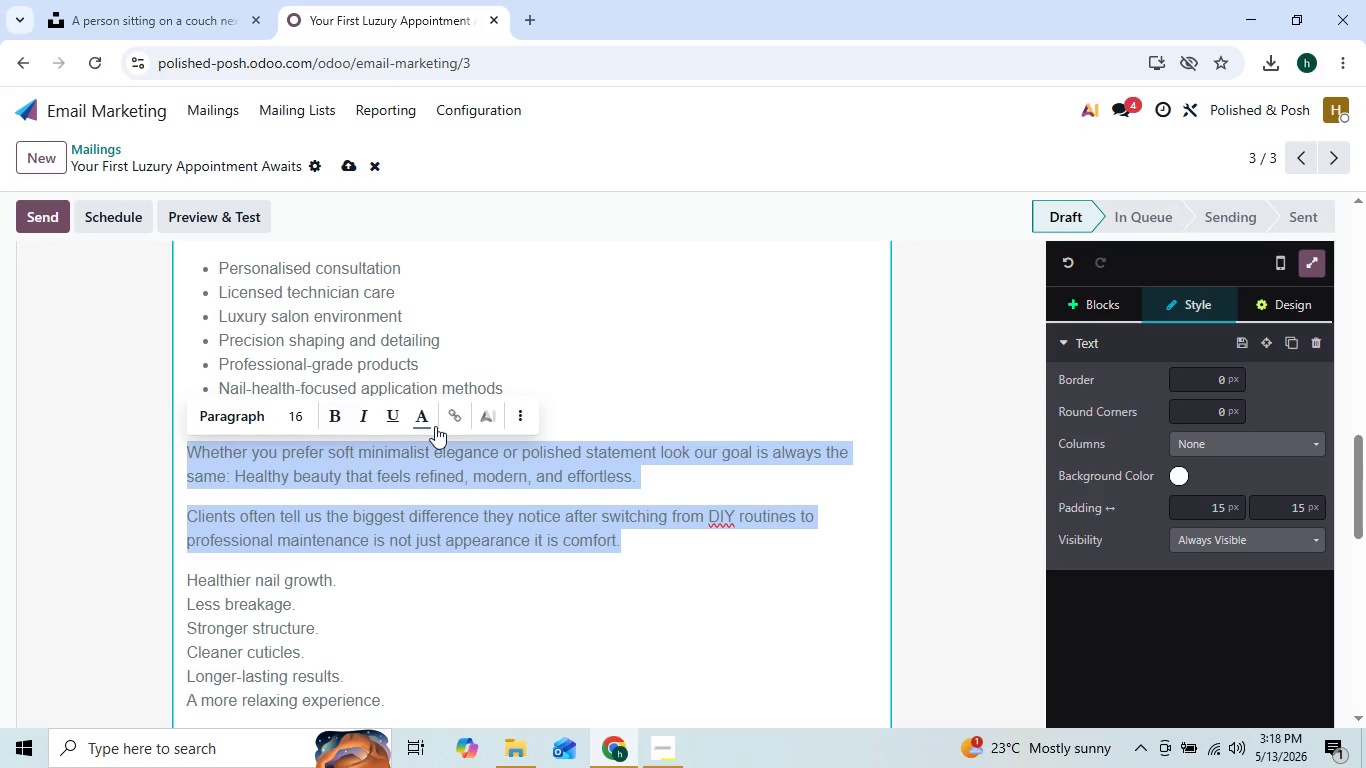 
left_click([433, 426])
 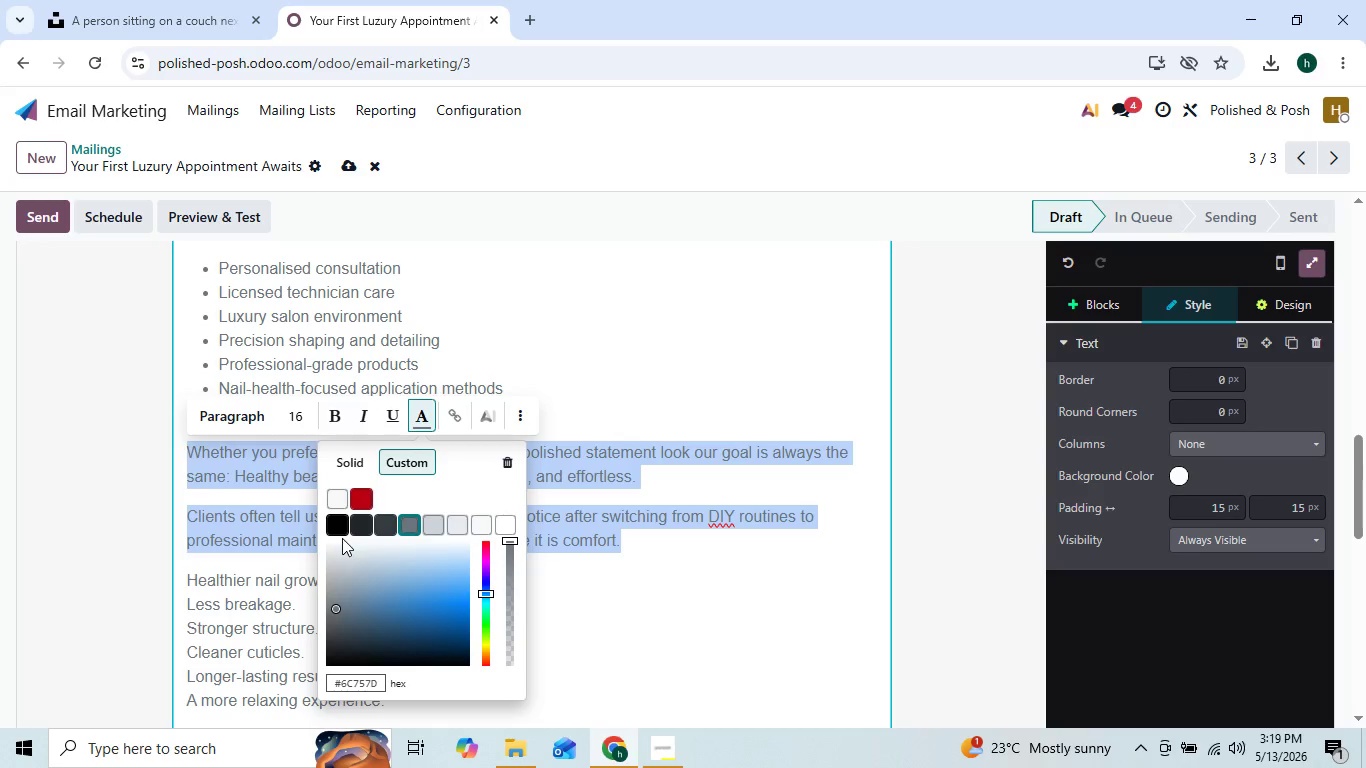 
left_click([327, 529])
 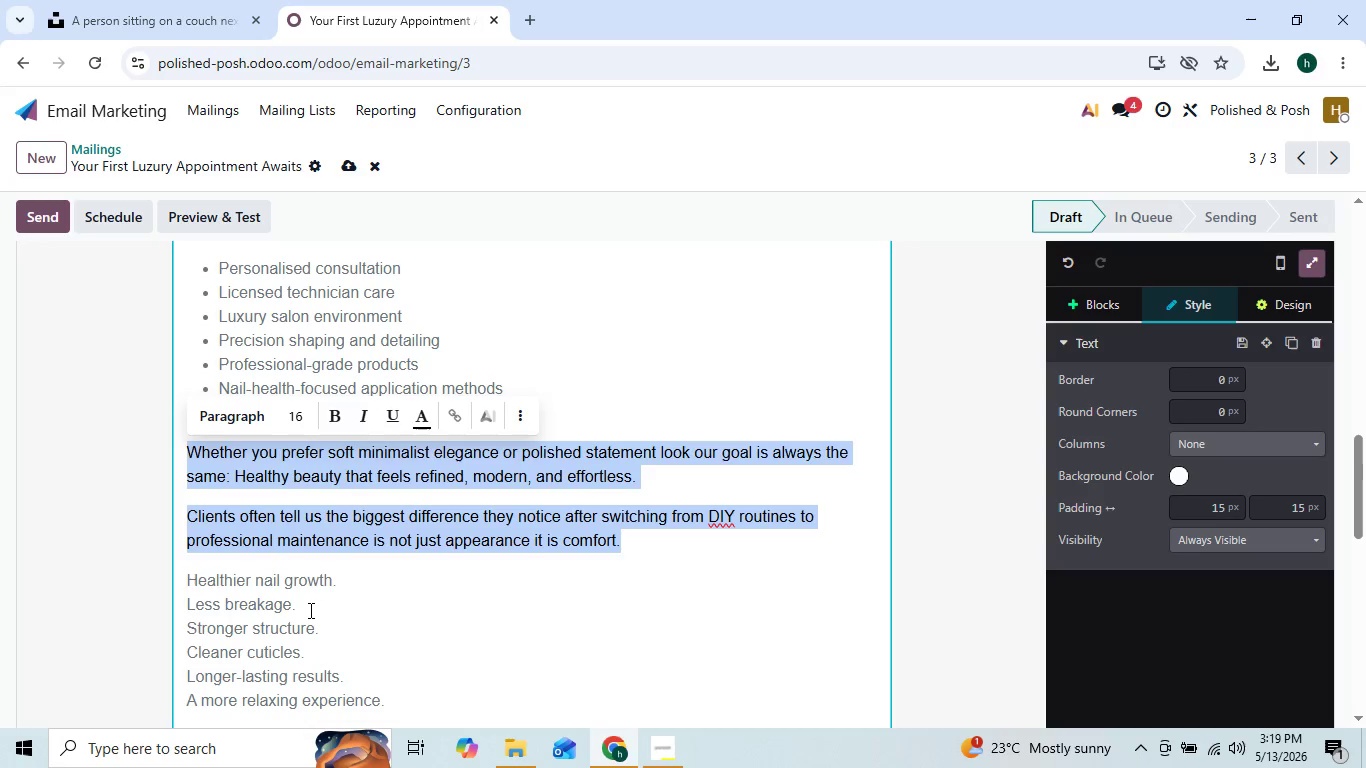 
scroll: coordinate [319, 596], scroll_direction: down, amount: 12.0
 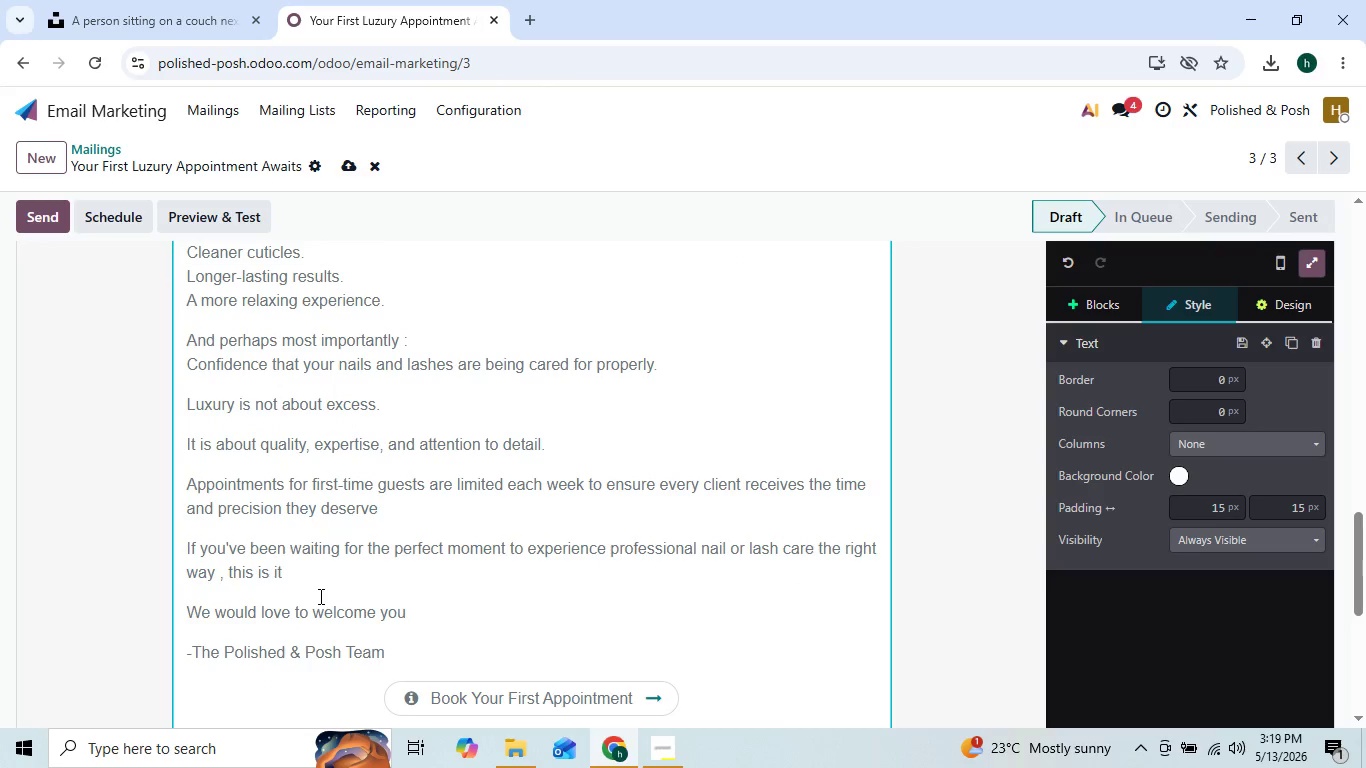 
scroll: coordinate [319, 596], scroll_direction: up, amount: 6.0
 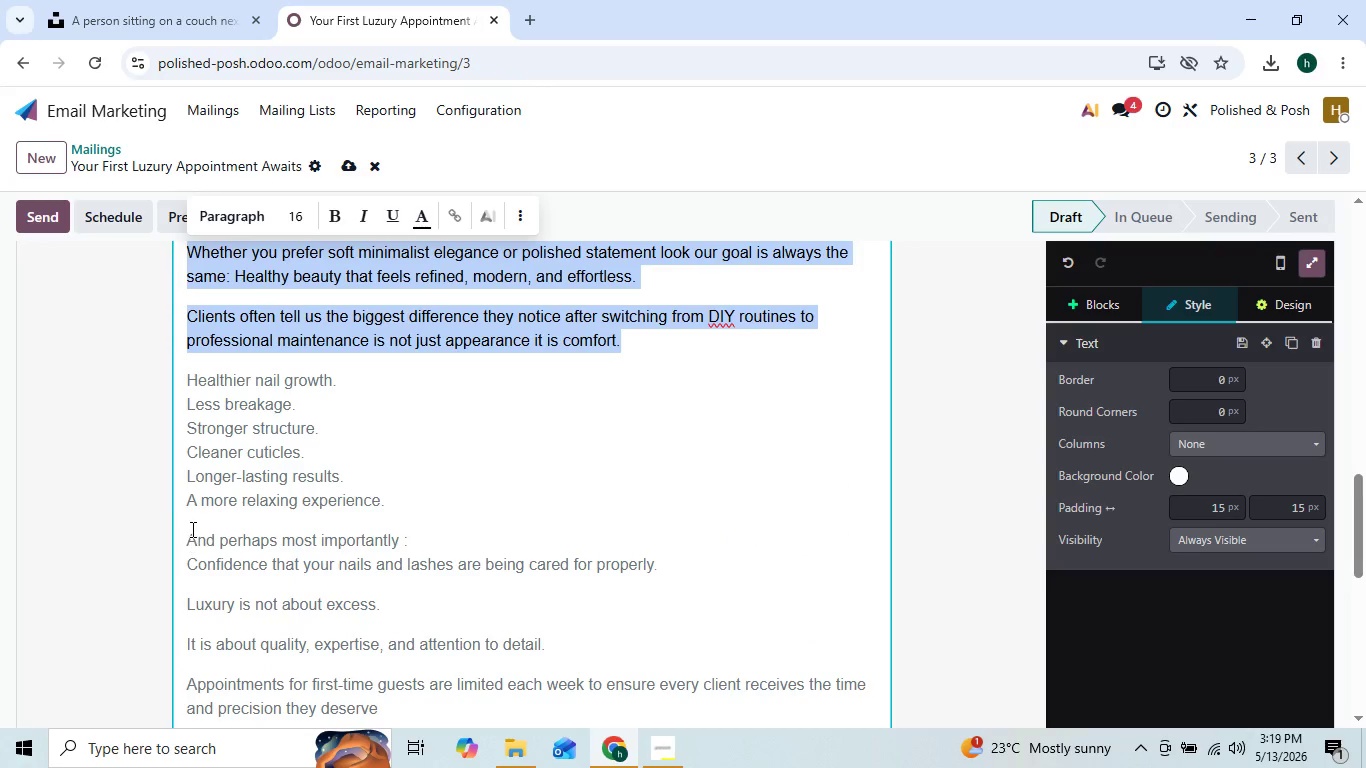 
left_click_drag(start_coordinate=[191, 529], to_coordinate=[459, 345])
 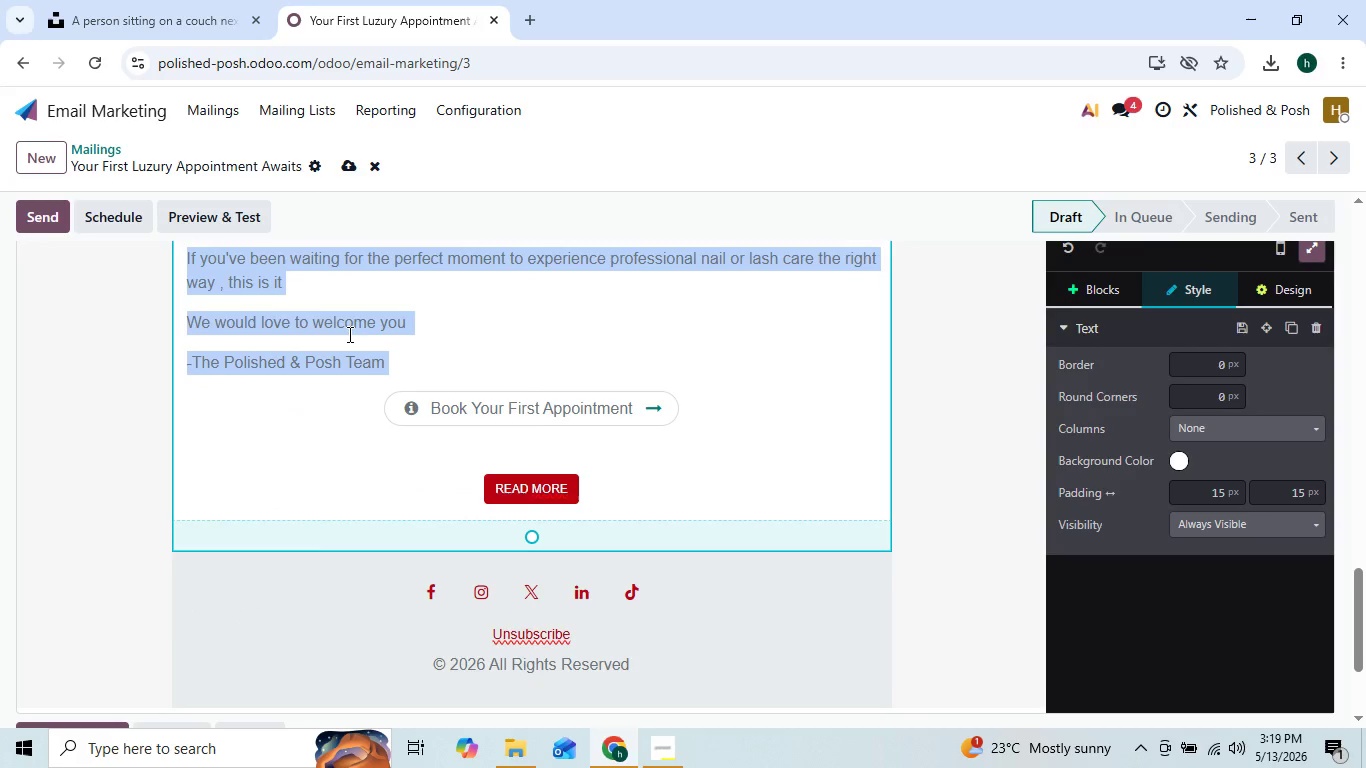 
scroll: coordinate [348, 334], scroll_direction: up, amount: 10.0
 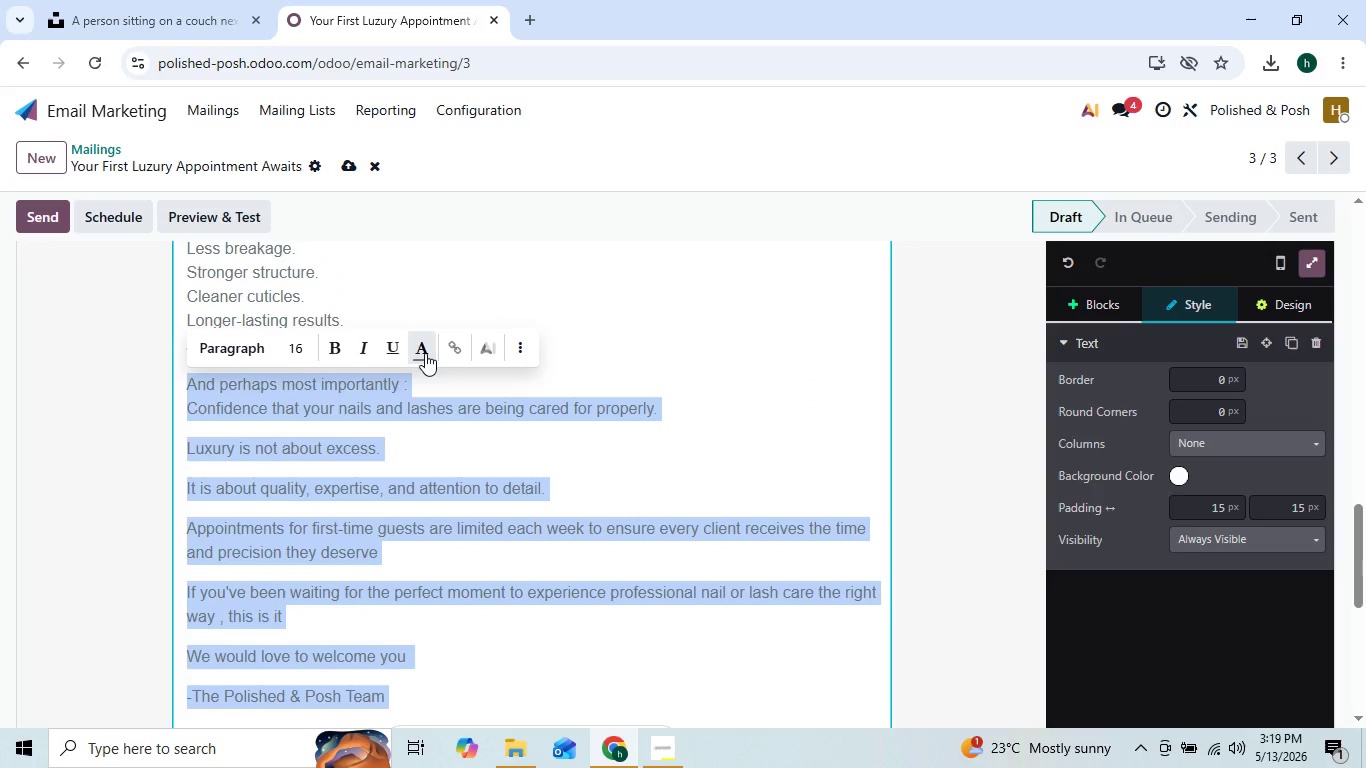 
left_click([425, 353])
 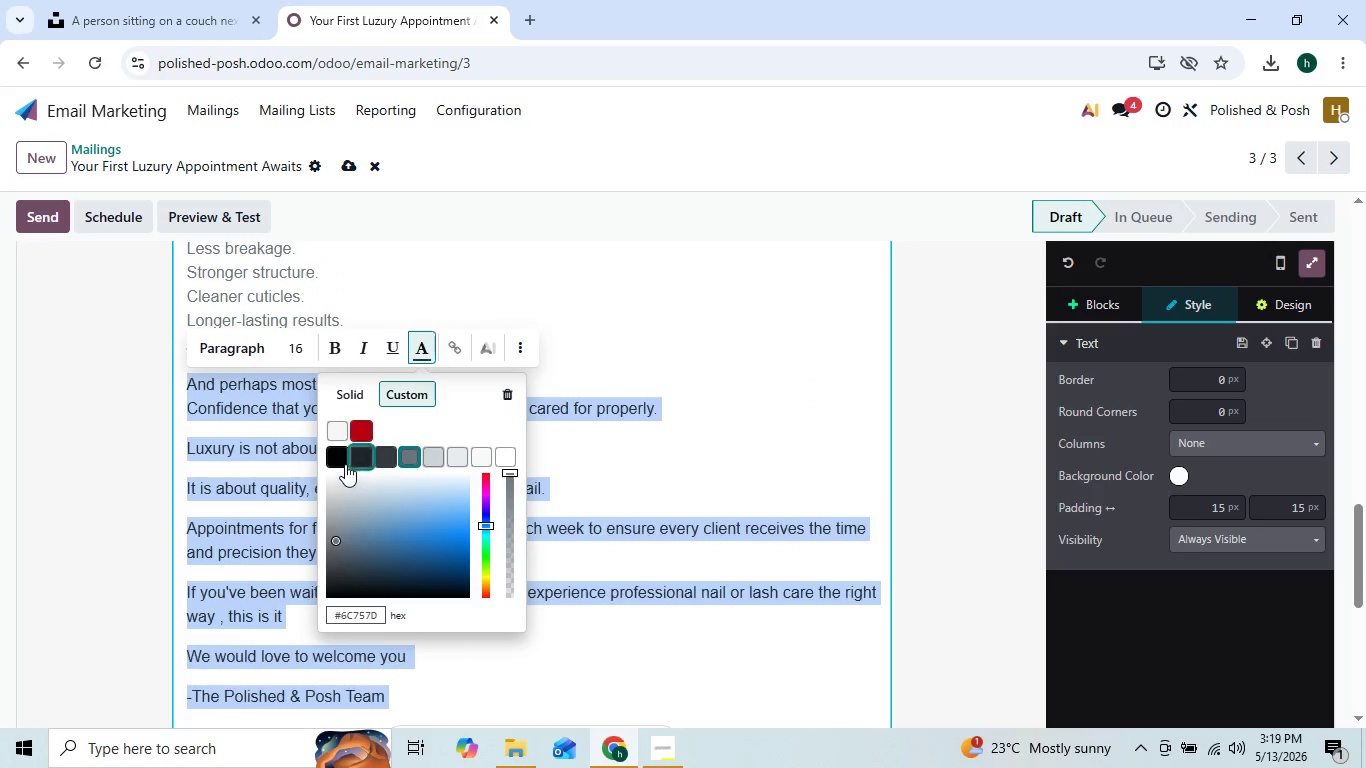 
left_click([343, 464])
 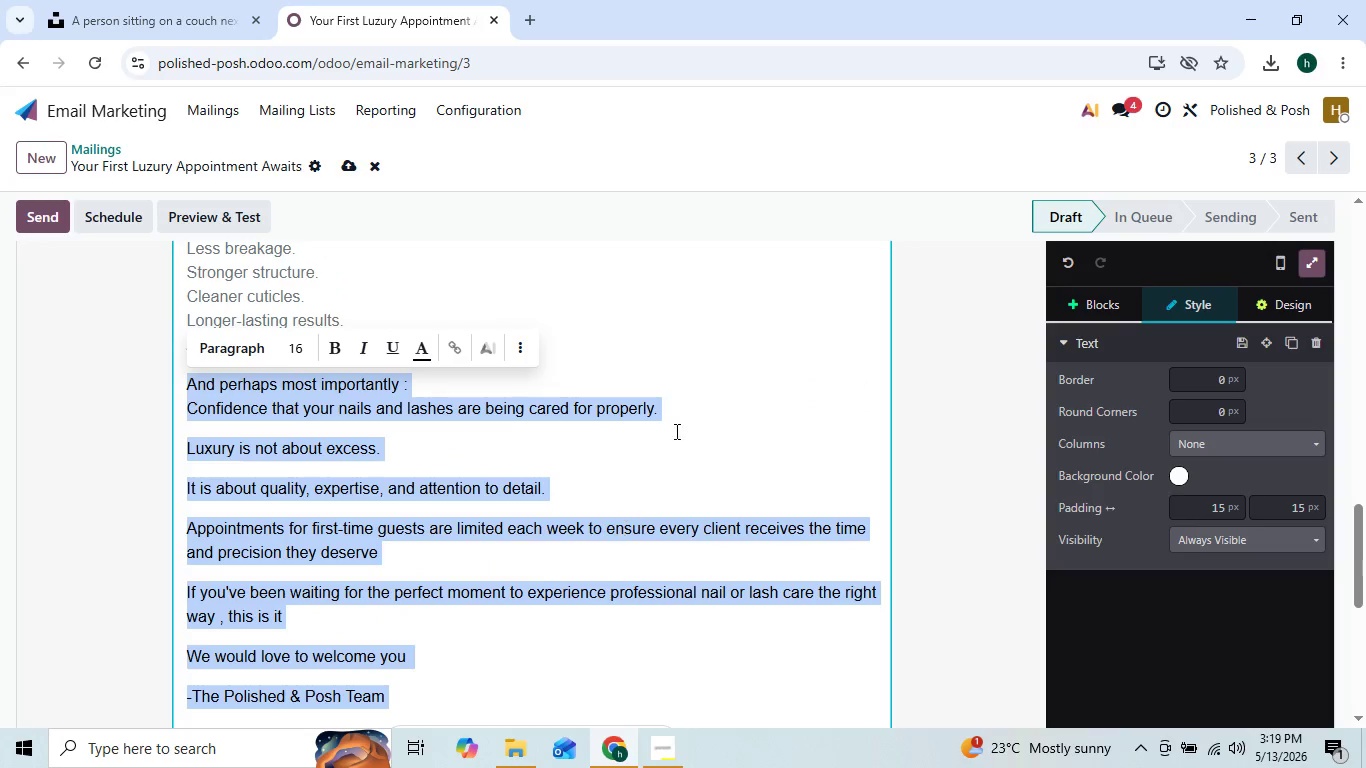 
left_click([675, 427])
 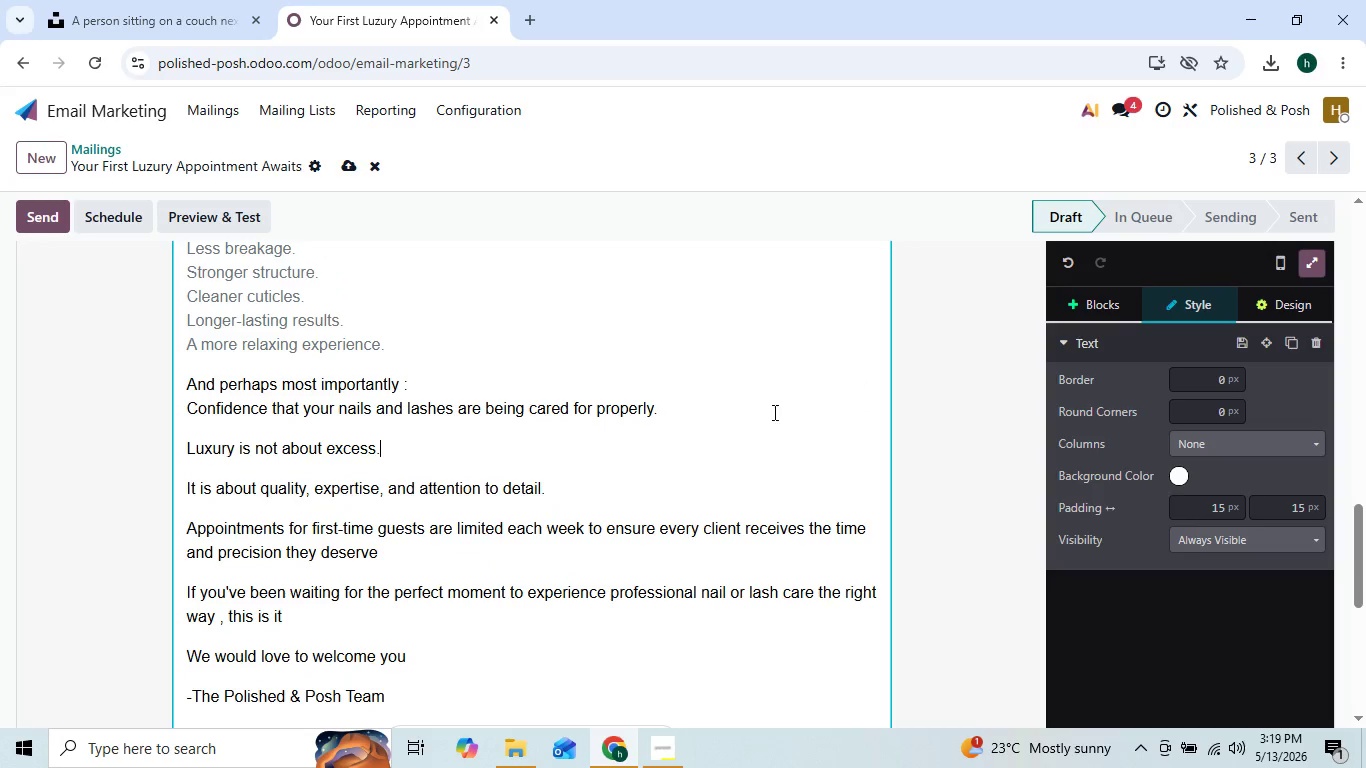 
scroll: coordinate [749, 423], scroll_direction: down, amount: 10.0
 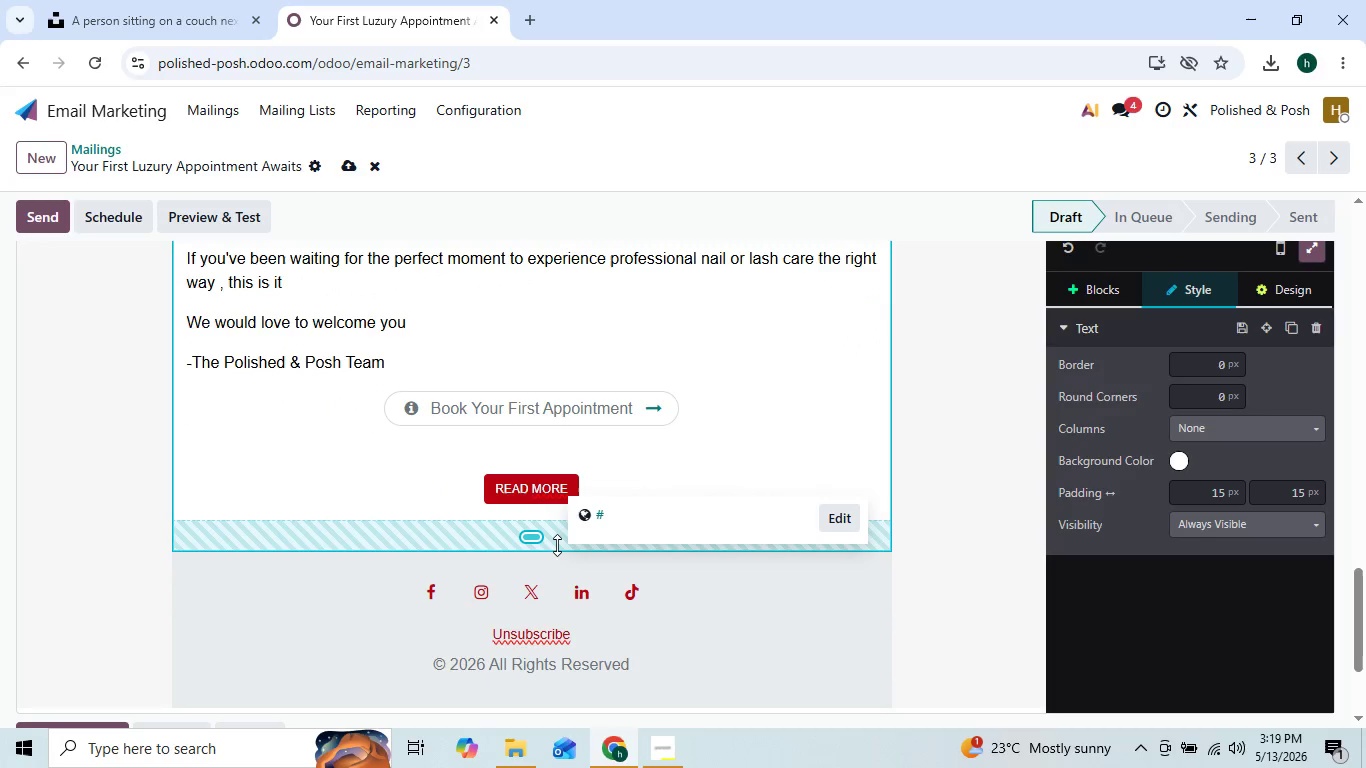 
key(Backspace)
 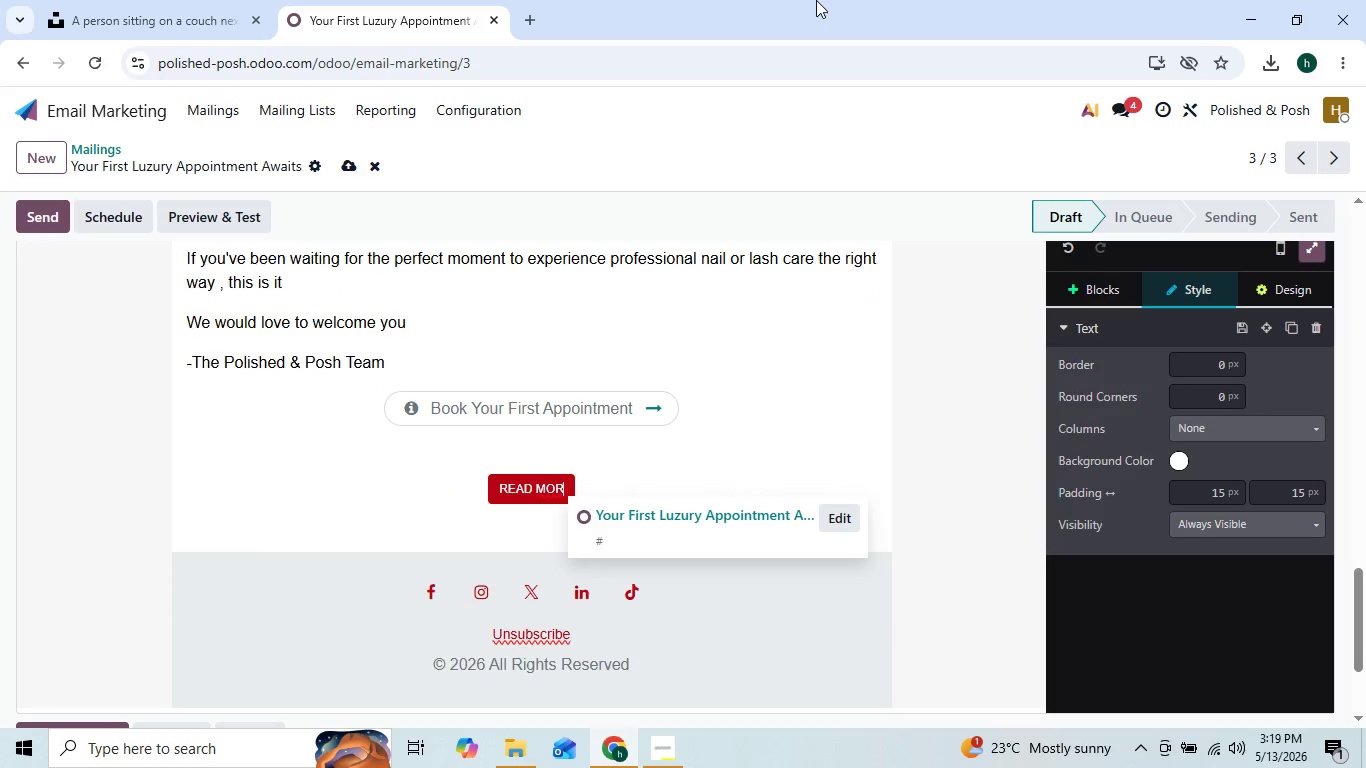 
key(Backspace)
 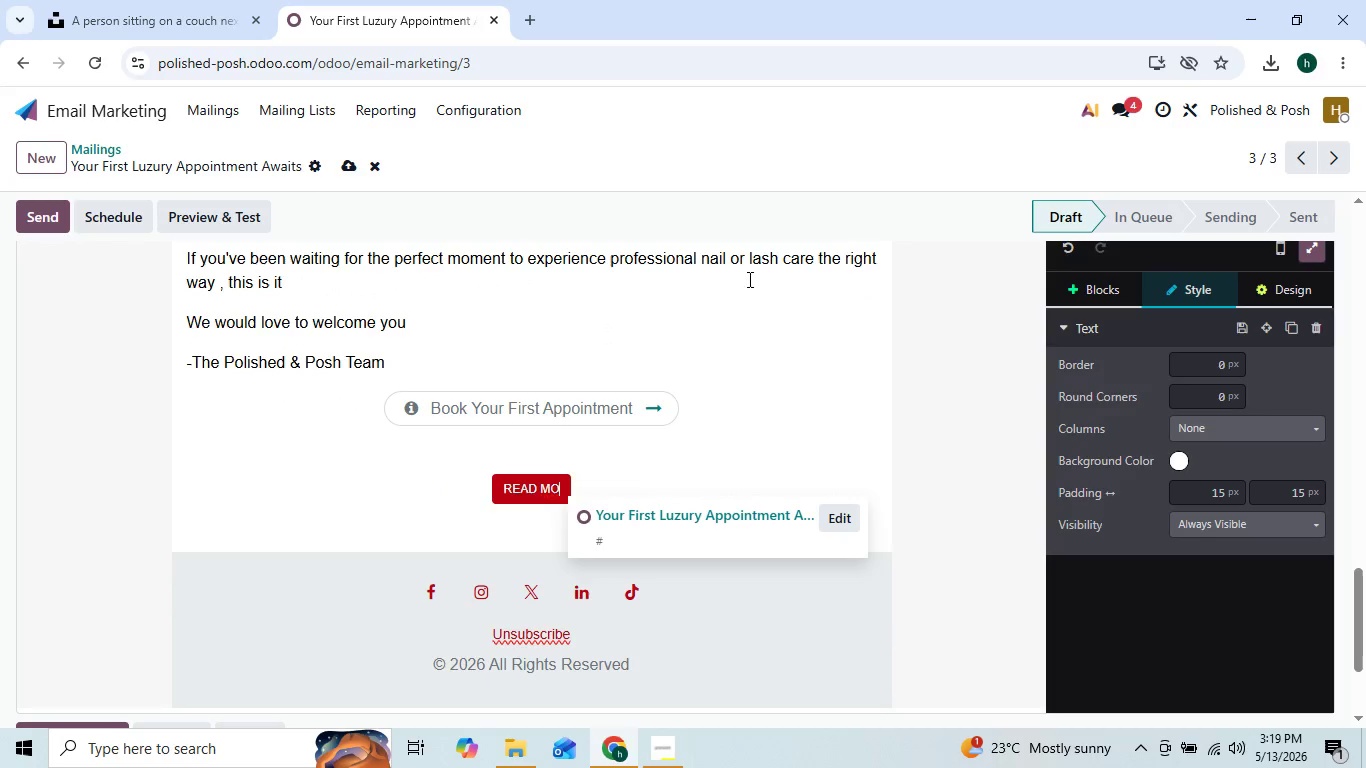 
key(Backspace)
 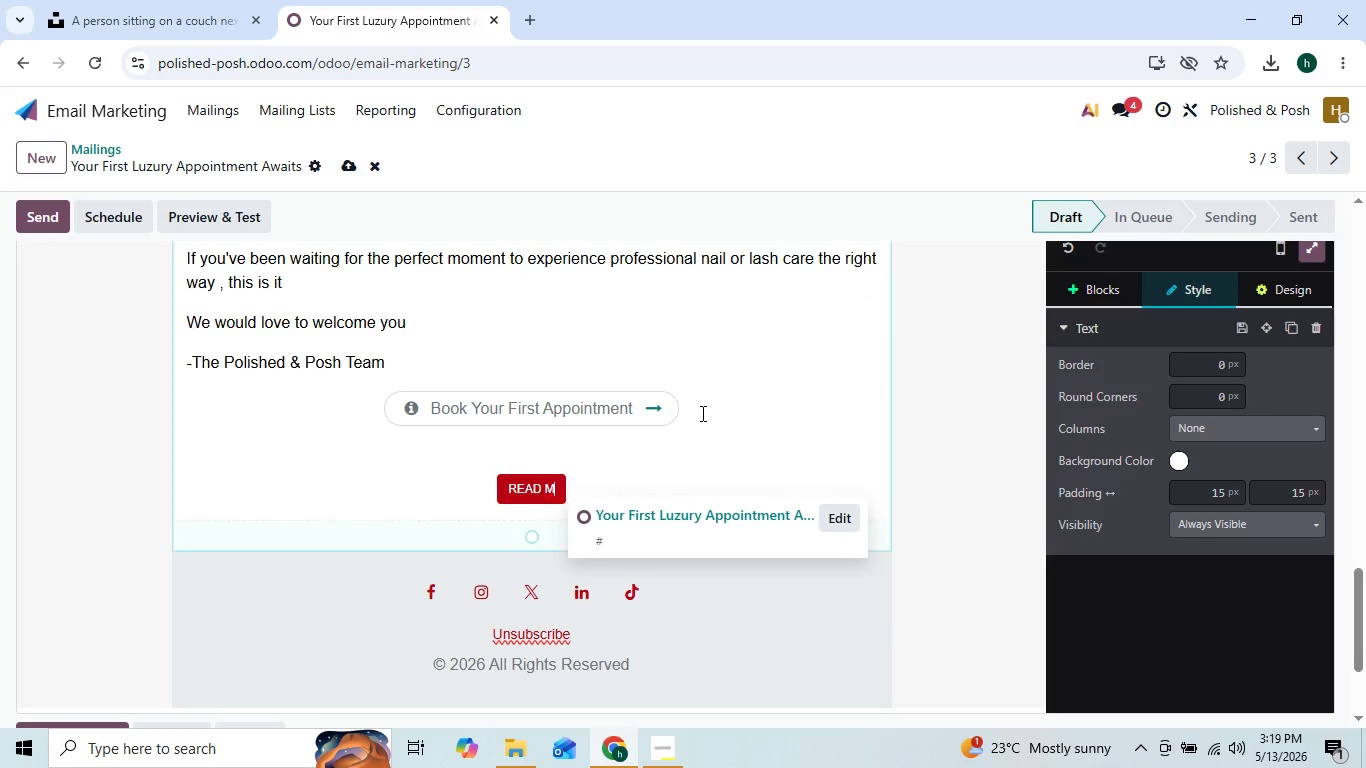 
key(Backspace)
 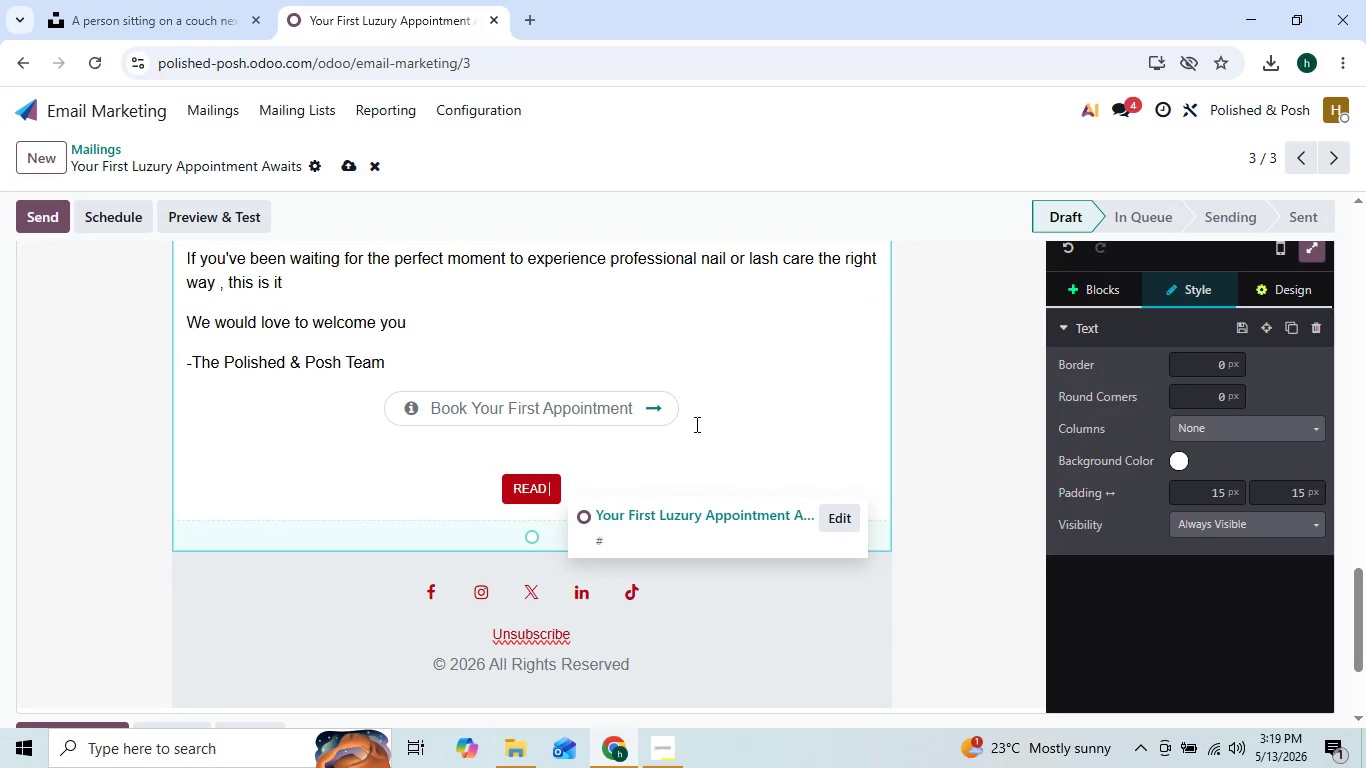 
key(Backspace)
 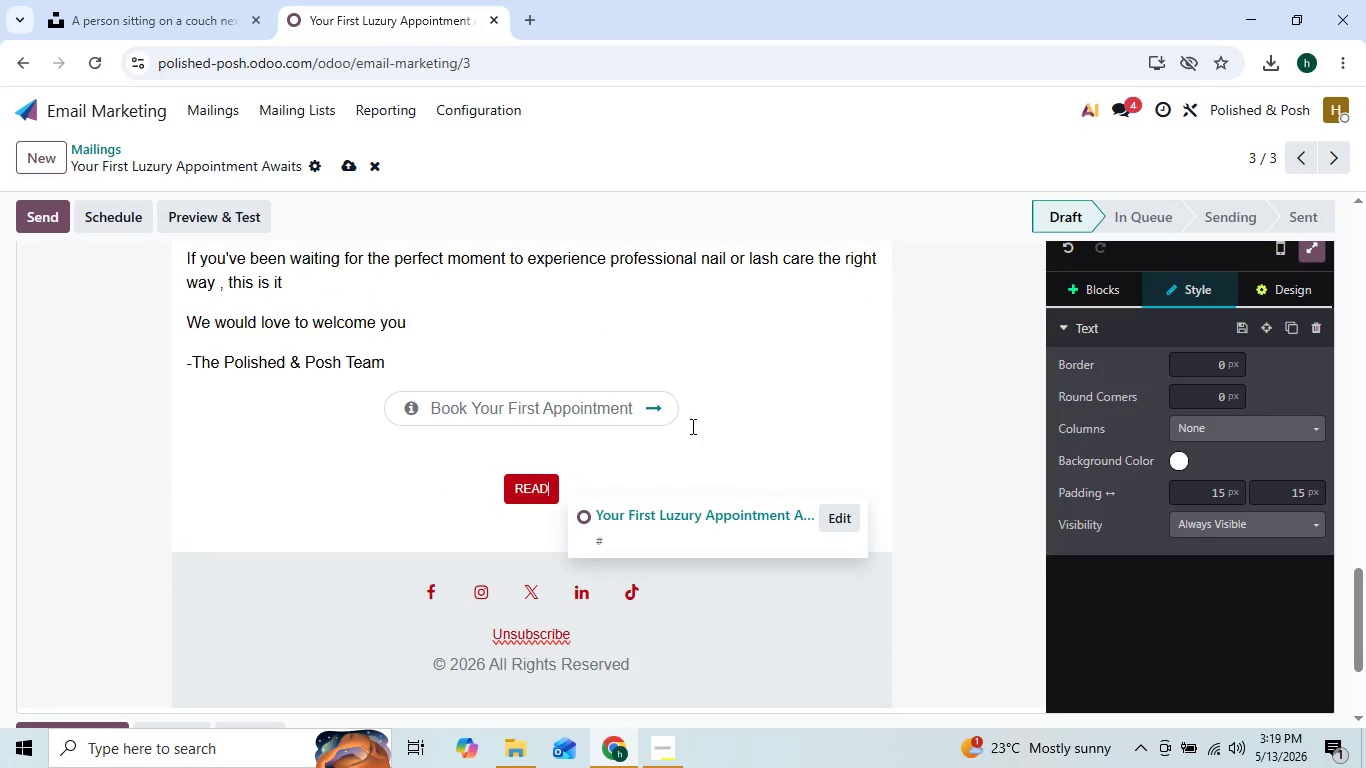 
key(Backspace)
 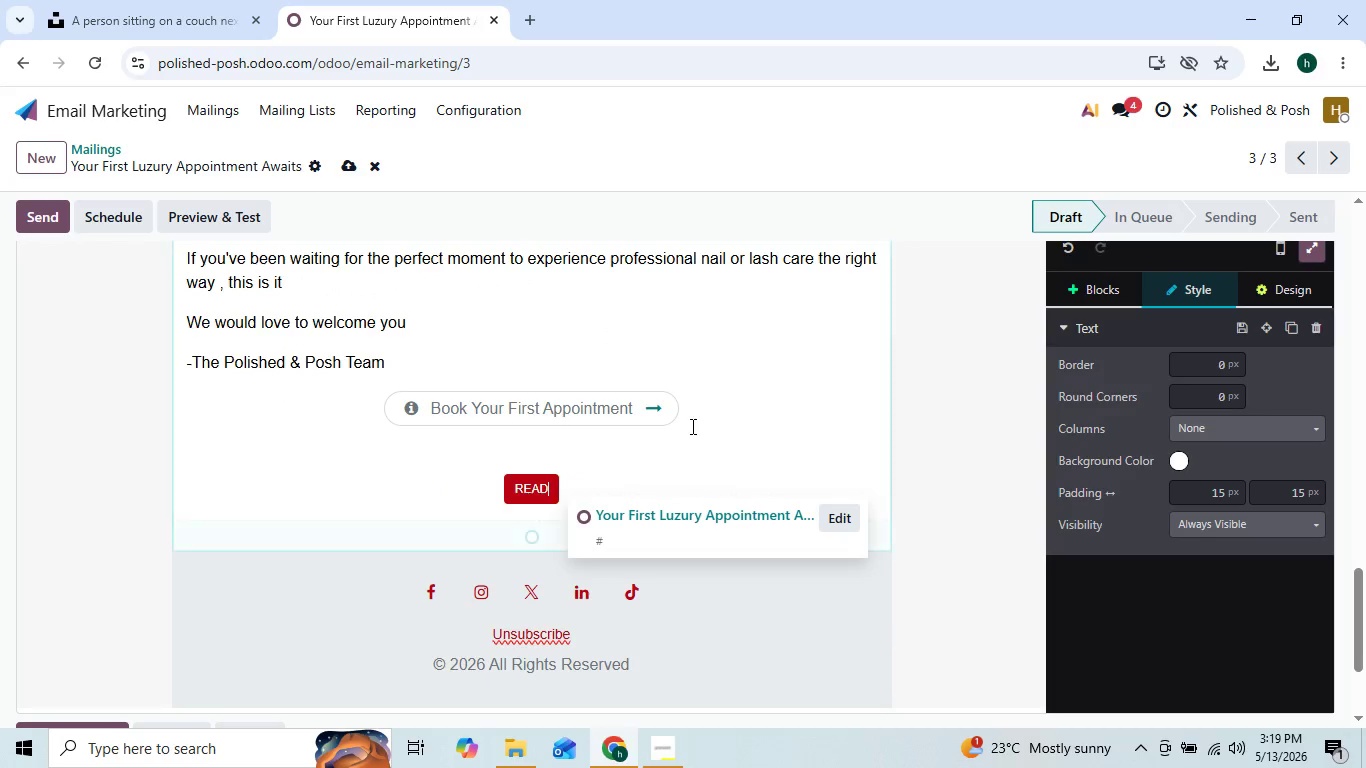 
key(Backspace)
 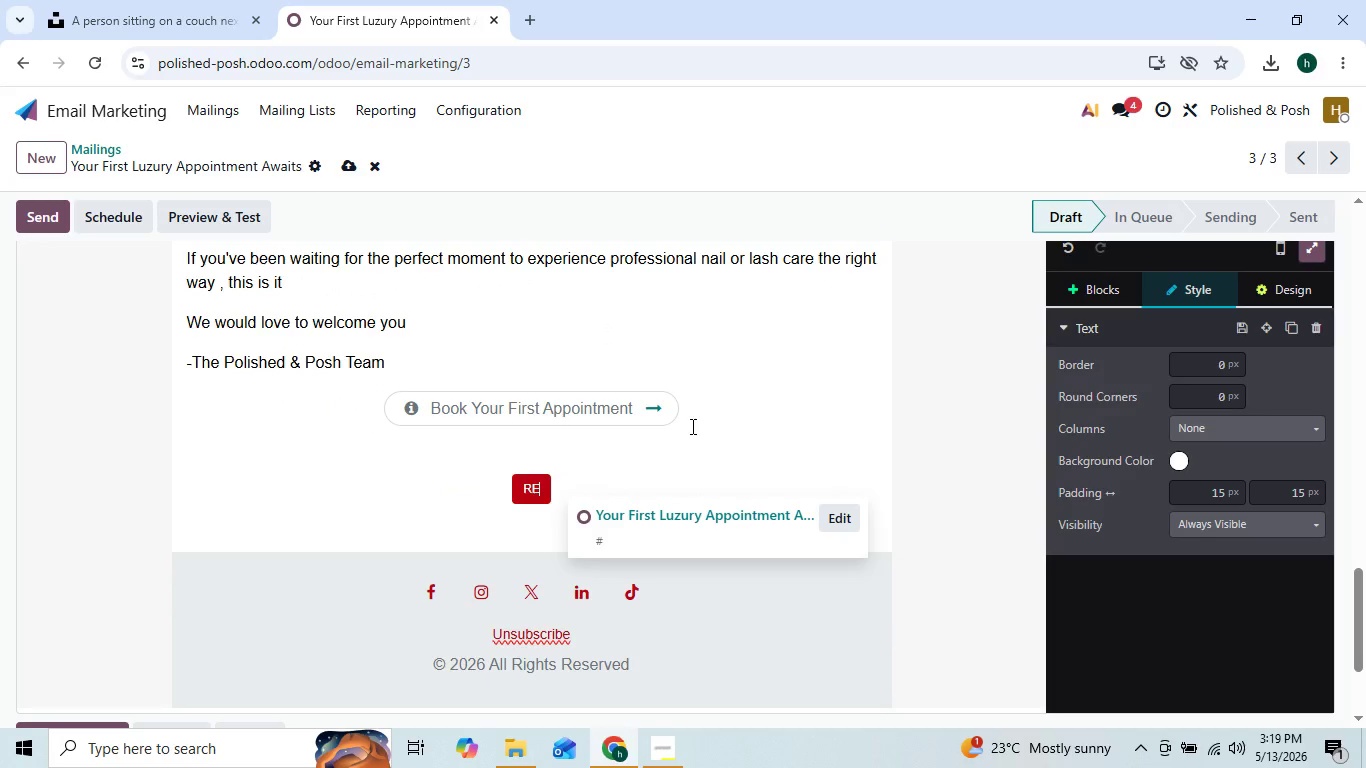 
key(Backspace)
 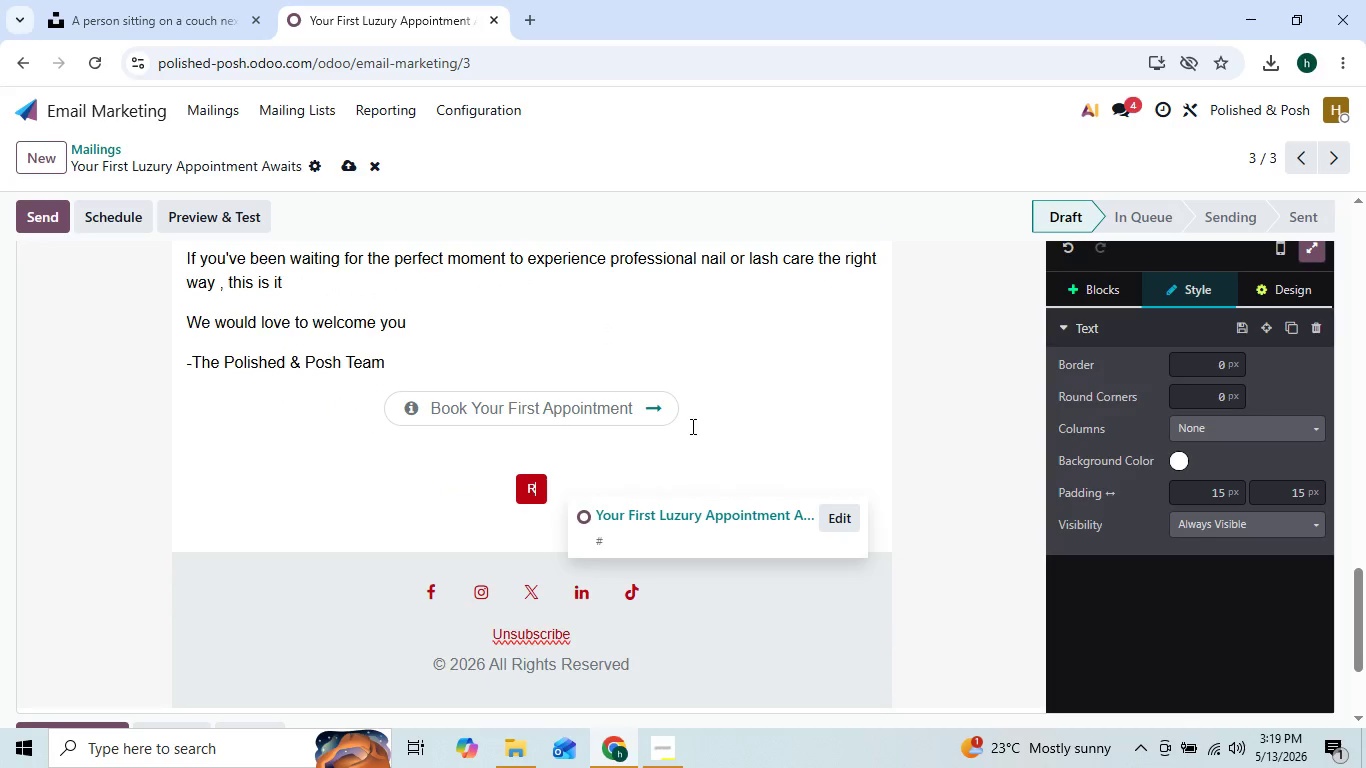 
key(Backspace)
 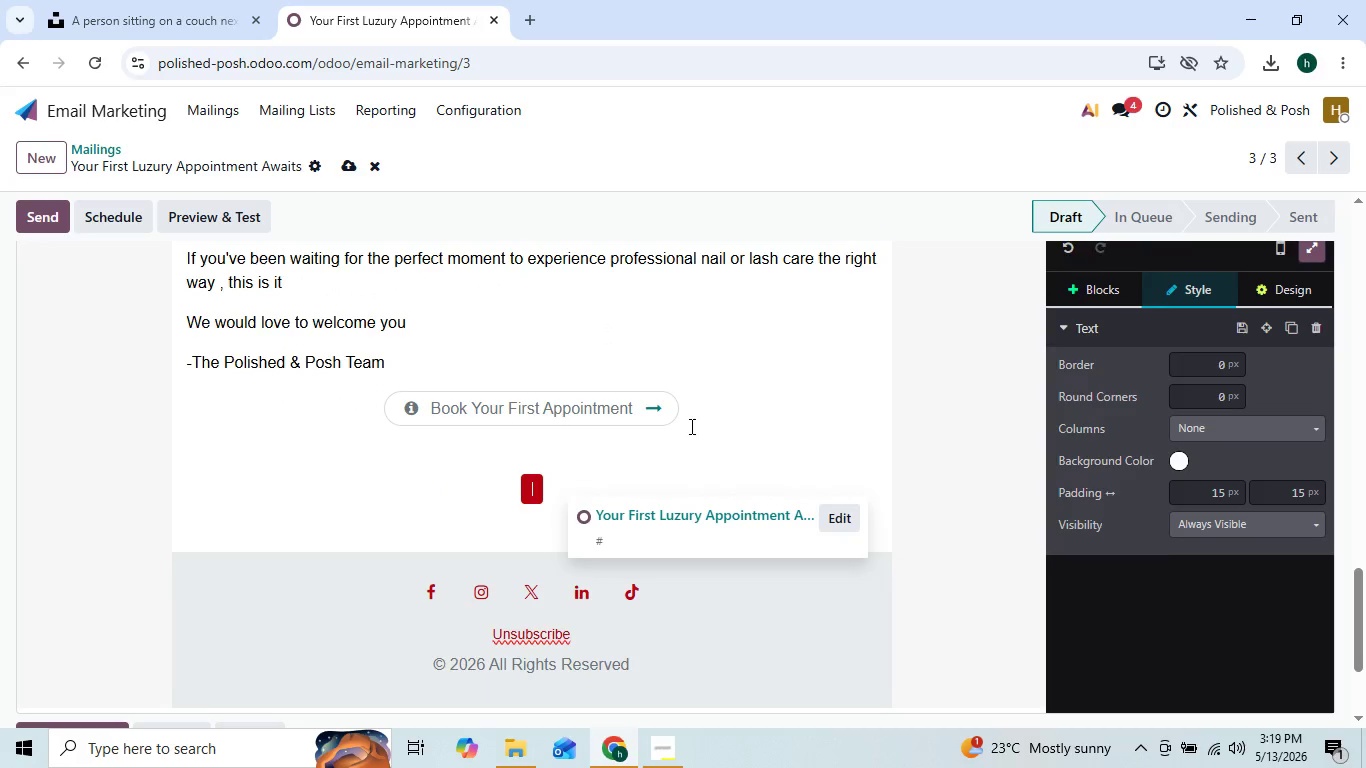 
key(Backspace)
 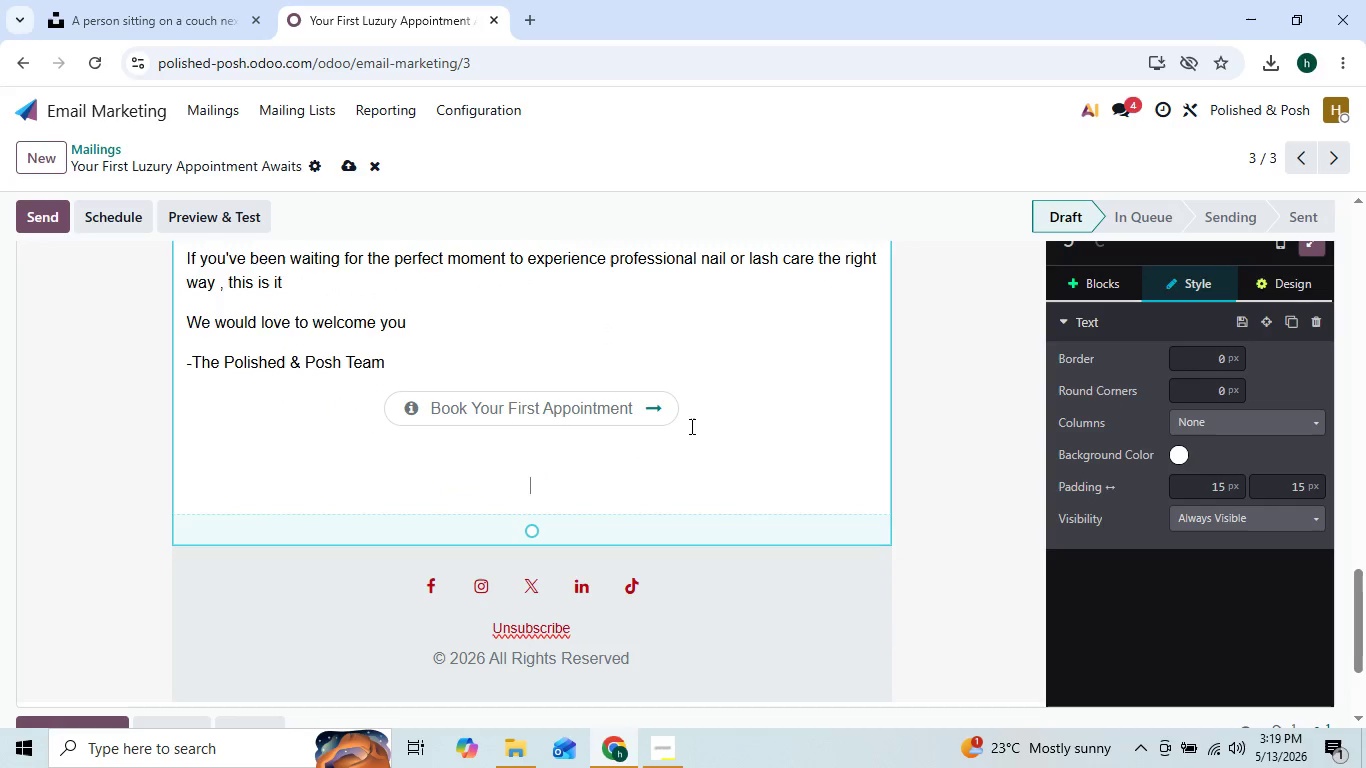 
key(Backspace)
 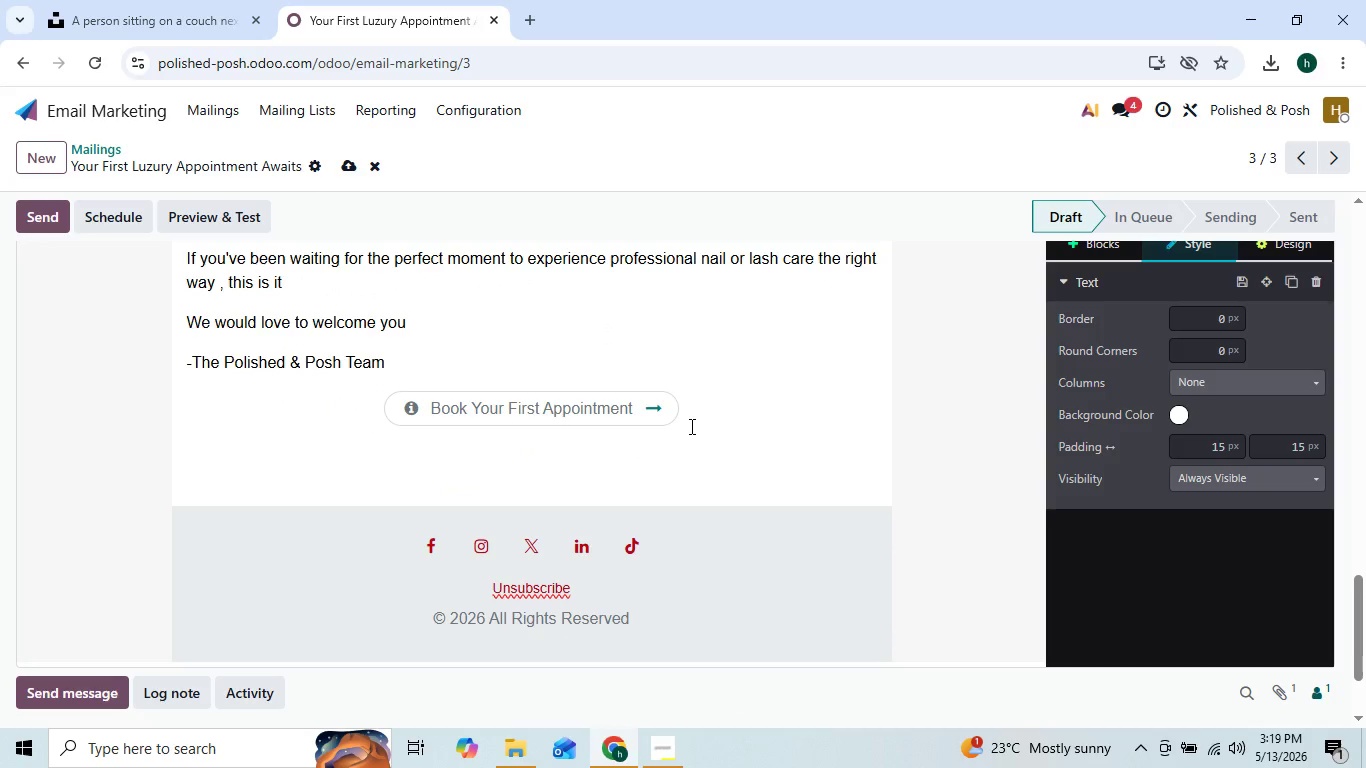 
mouse_move([692, 405])
 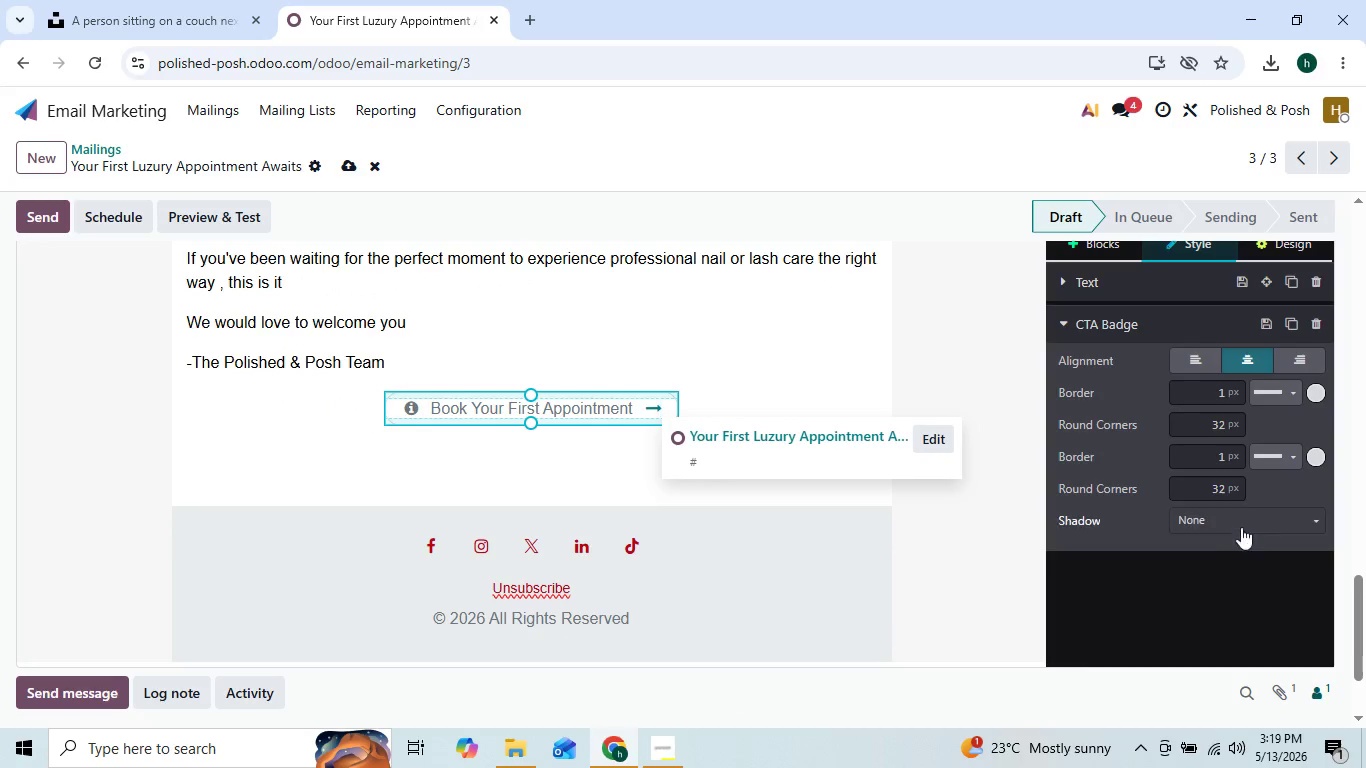 
left_click([1241, 525])
 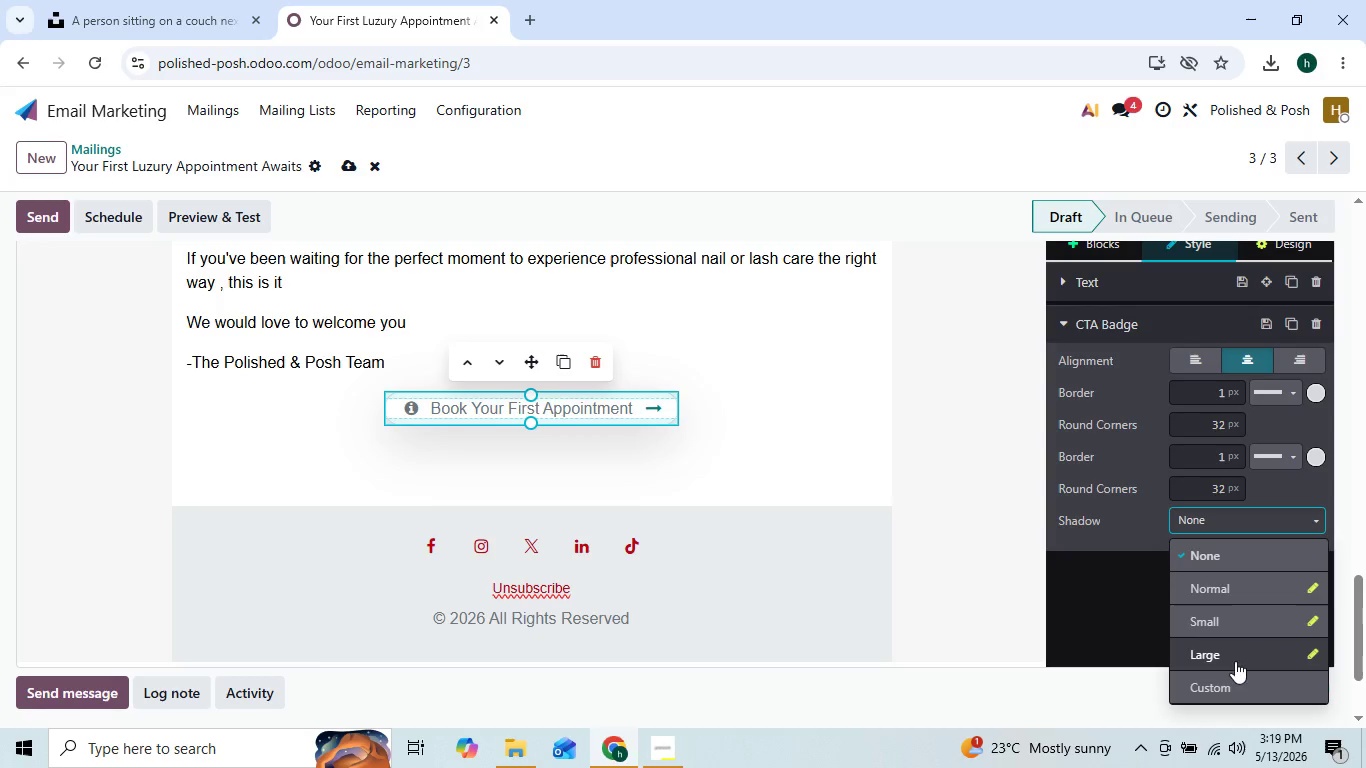 
left_click([1224, 680])
 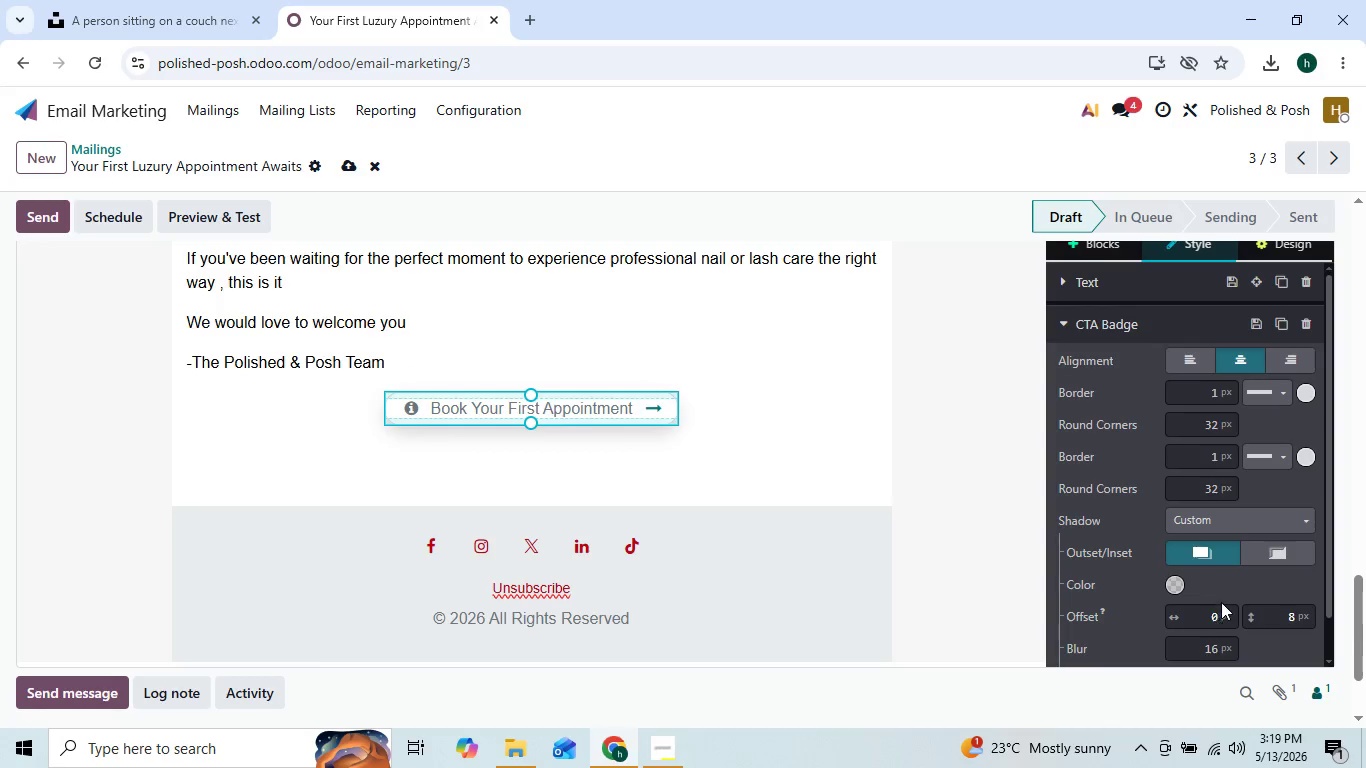 
left_click([1176, 584])
 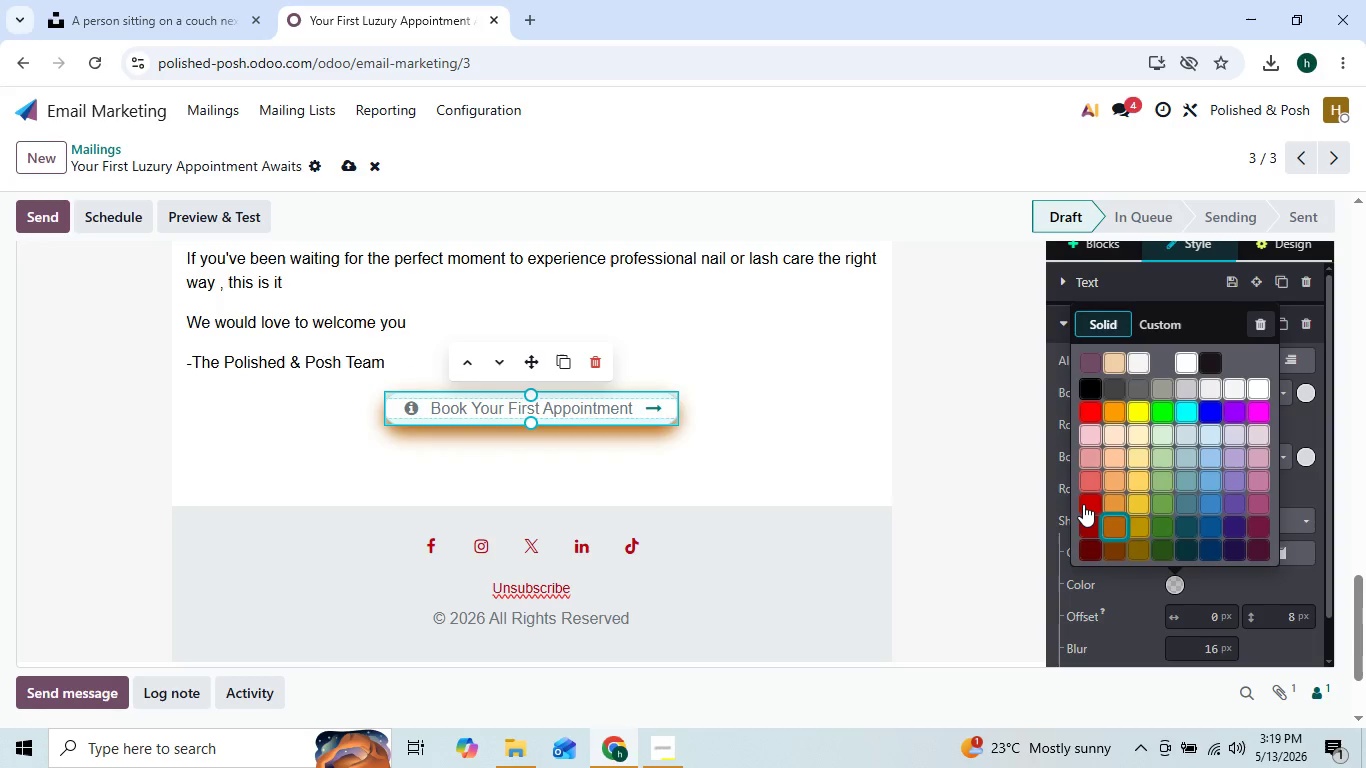 
left_click([1083, 498])
 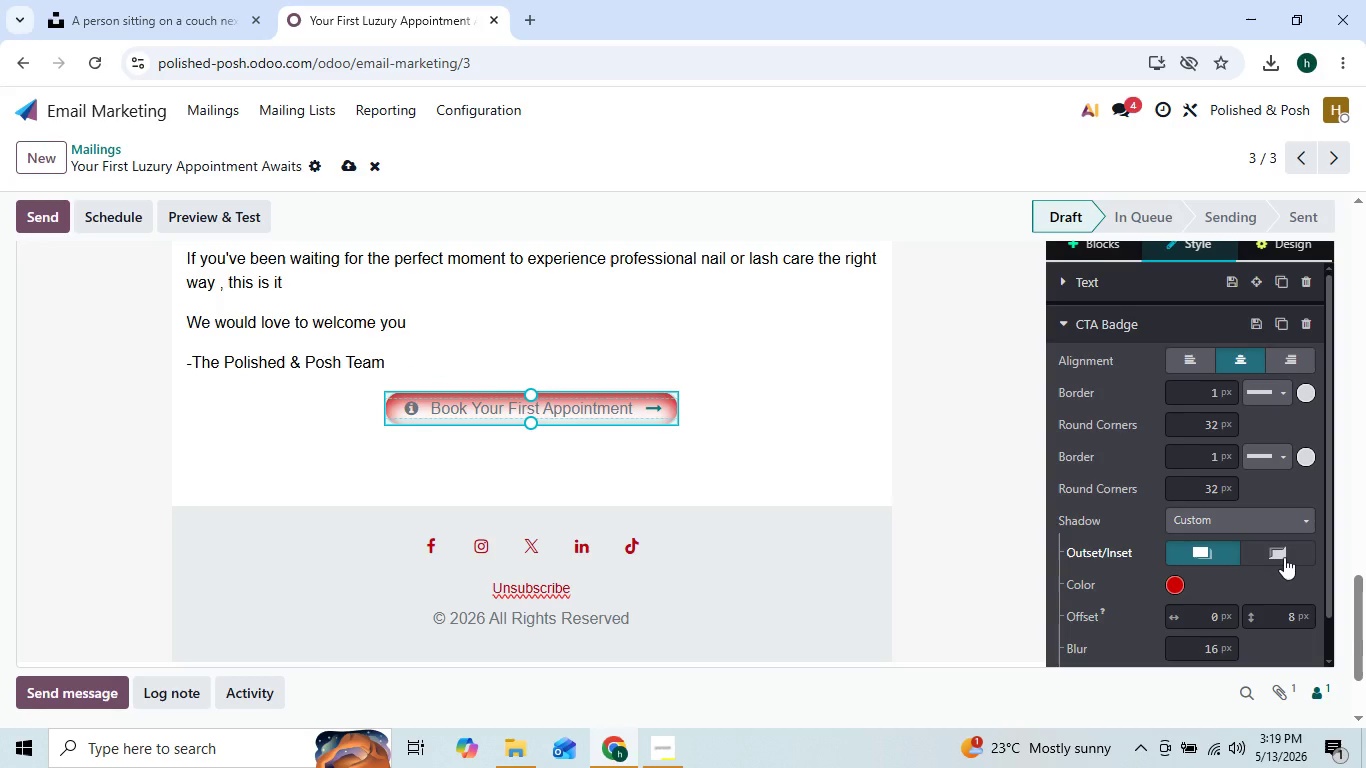 
left_click([1284, 557])
 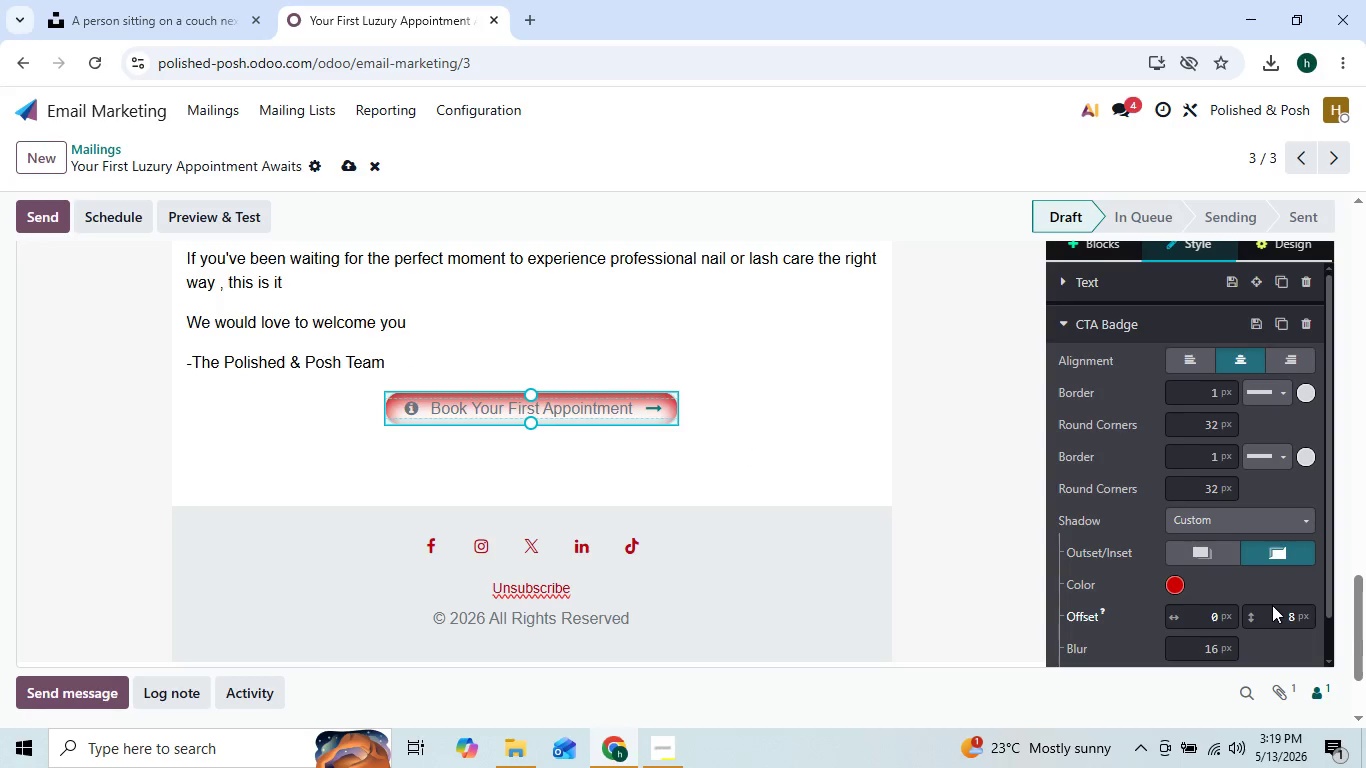 
wait(5.08)
 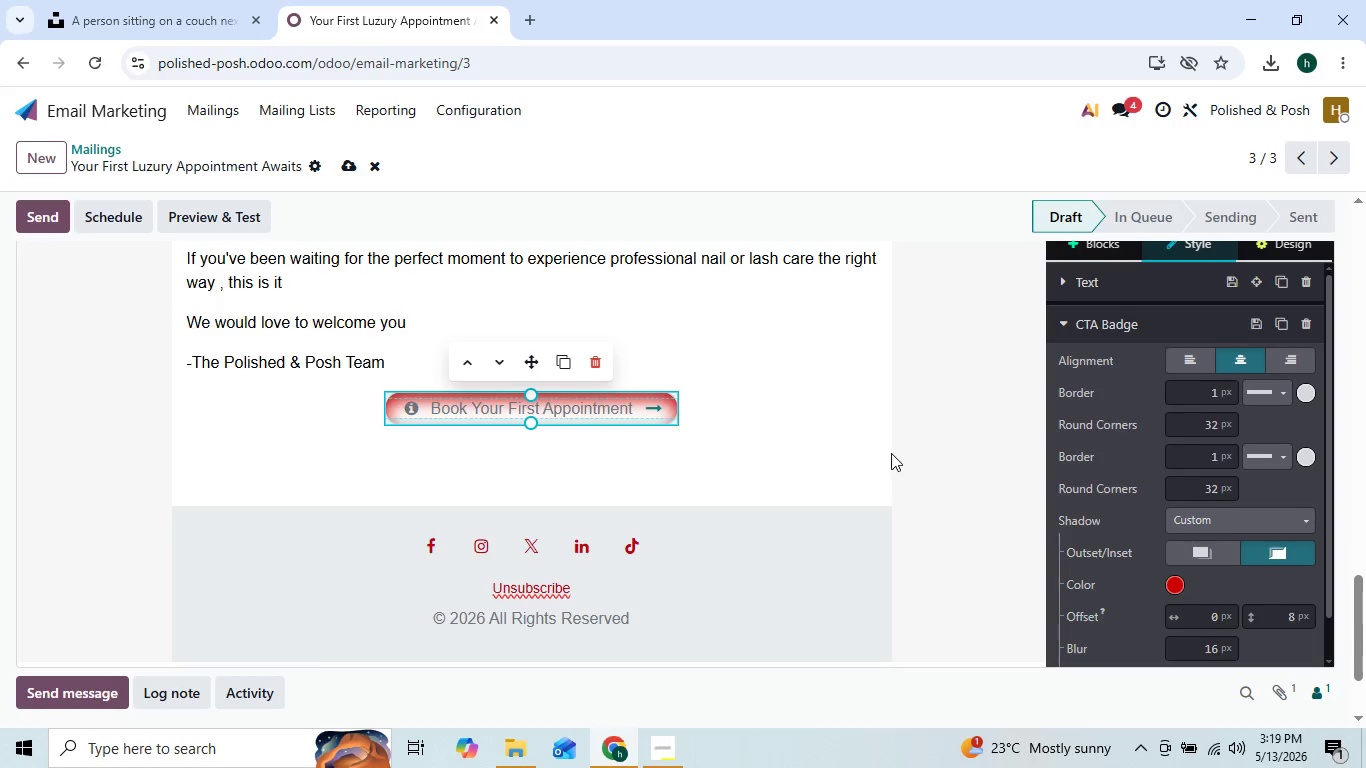 
left_click([1200, 617])
 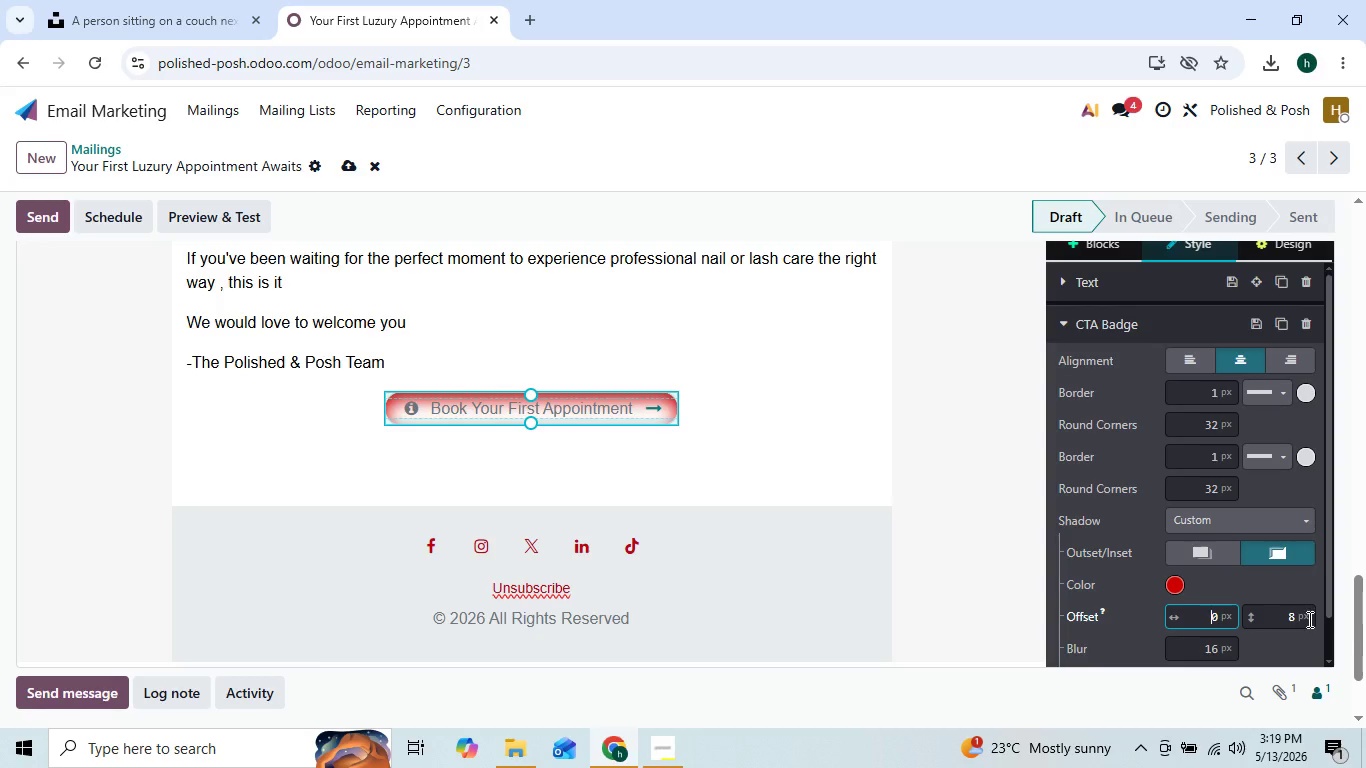 
left_click([1302, 619])
 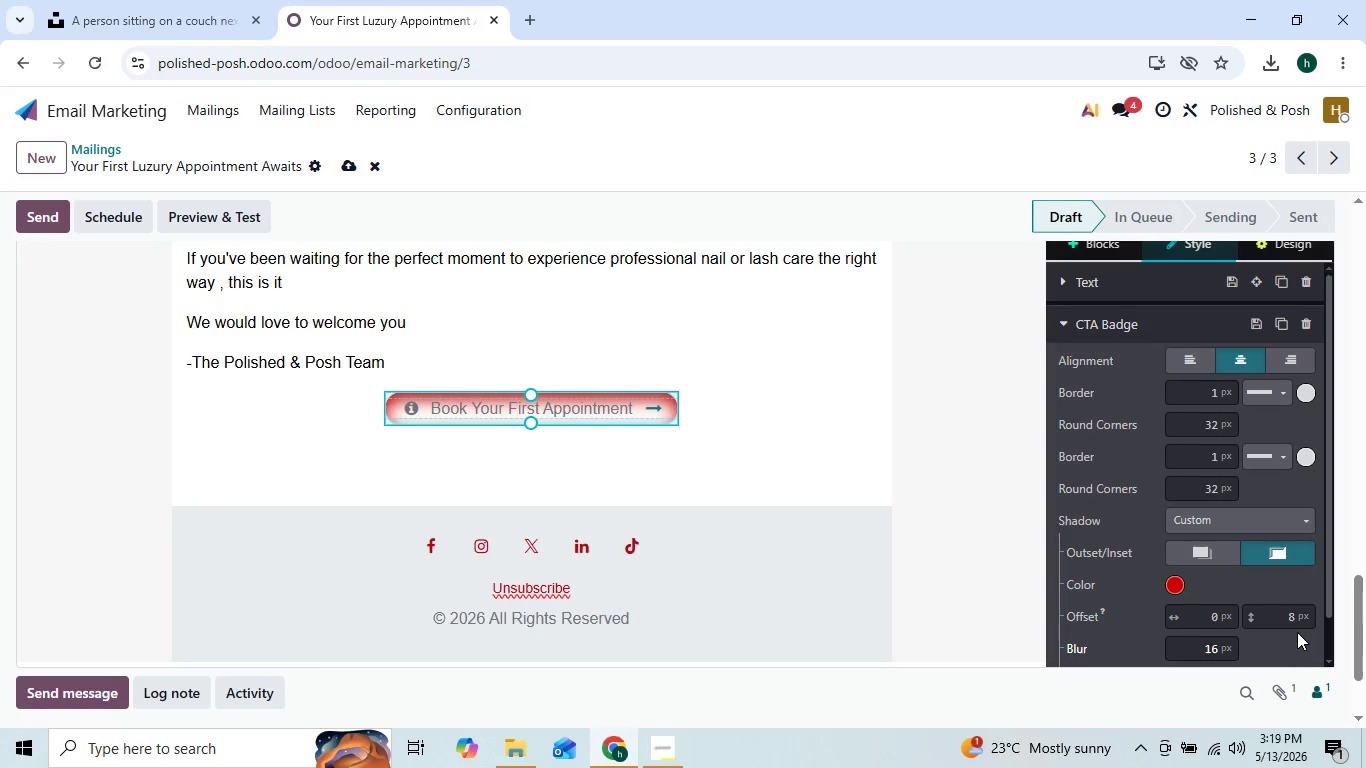 
left_click([1297, 614])
 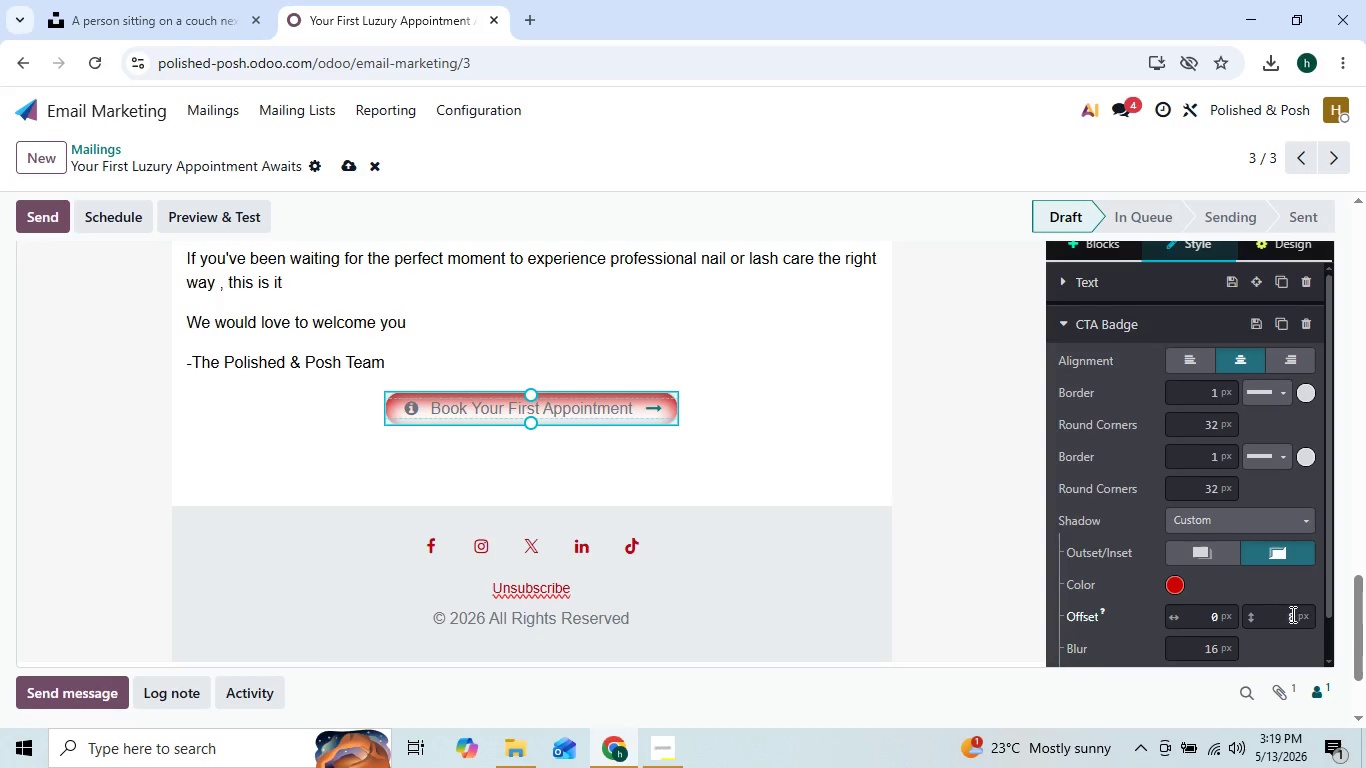 
left_click([1291, 614])
 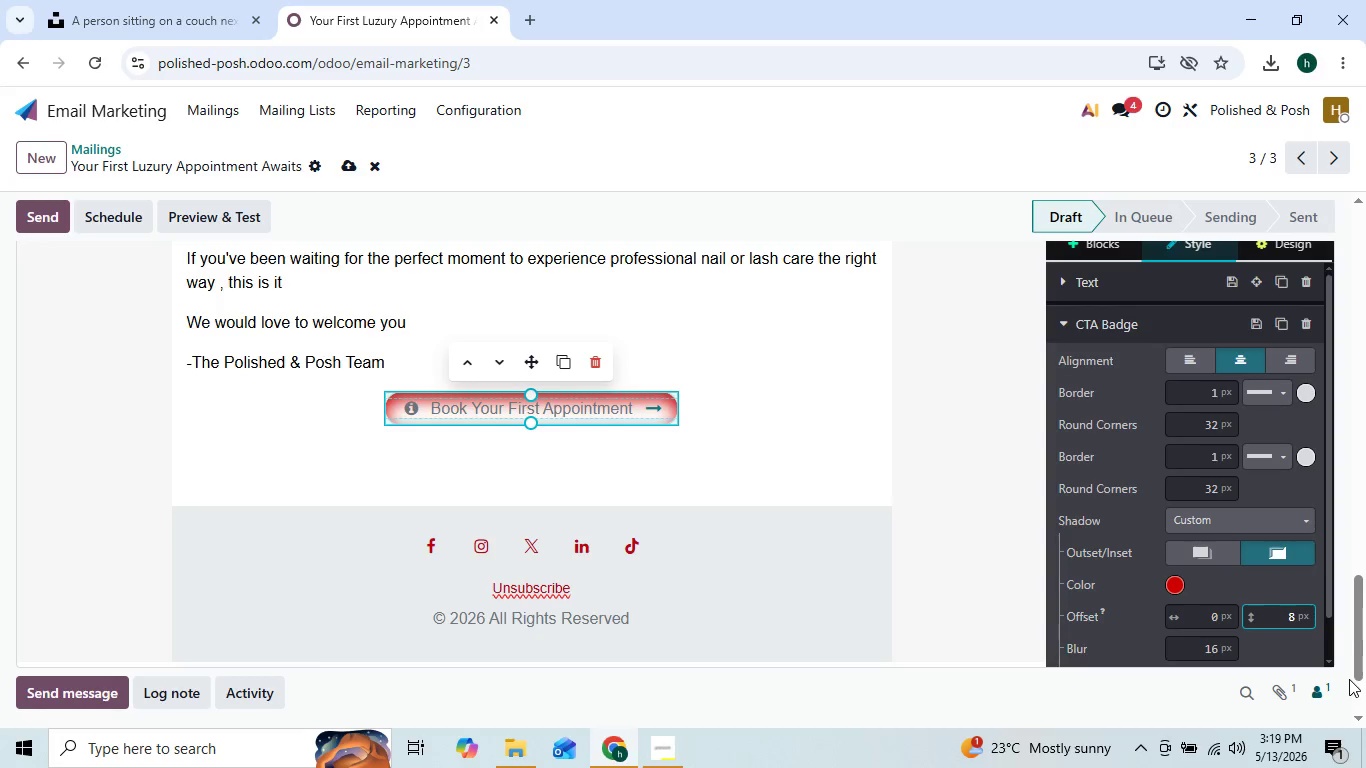 
key(ArrowRight)
 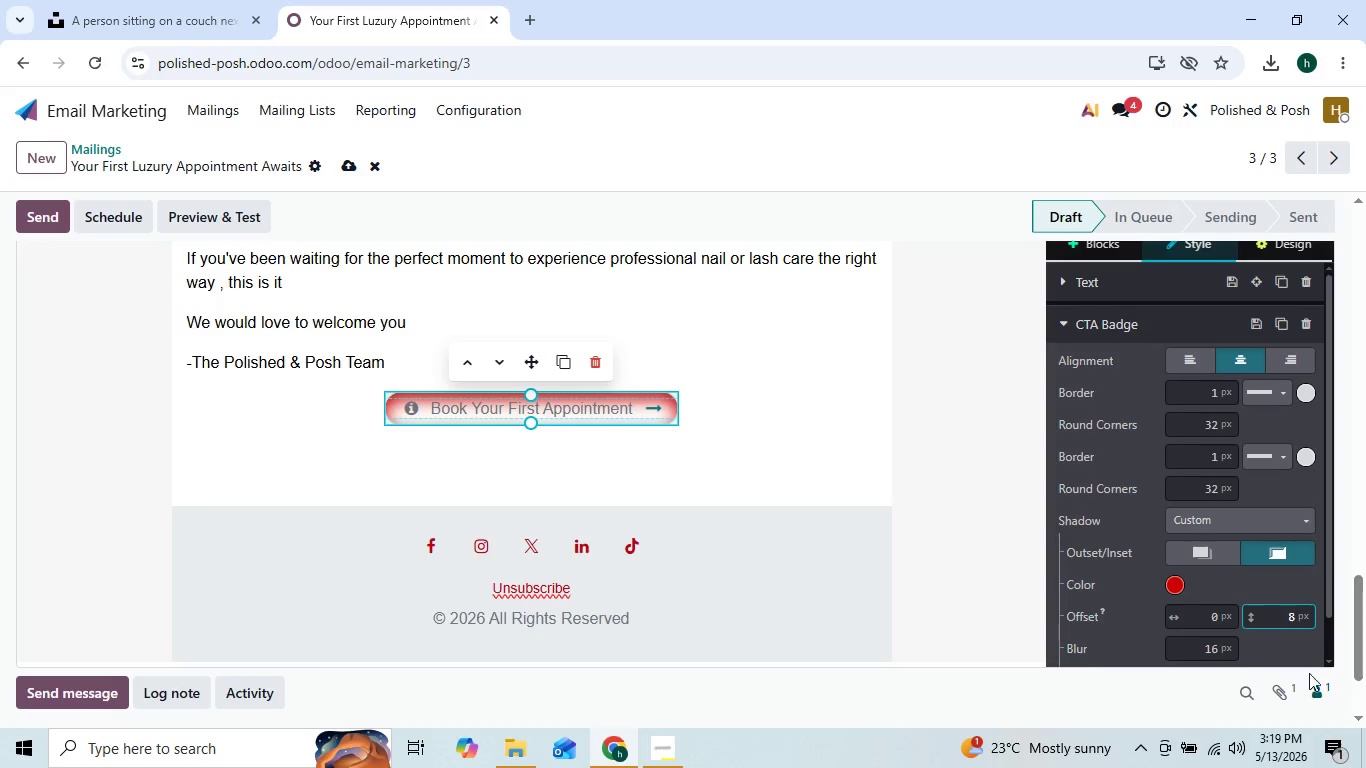 
key(Backspace)
type(13)
 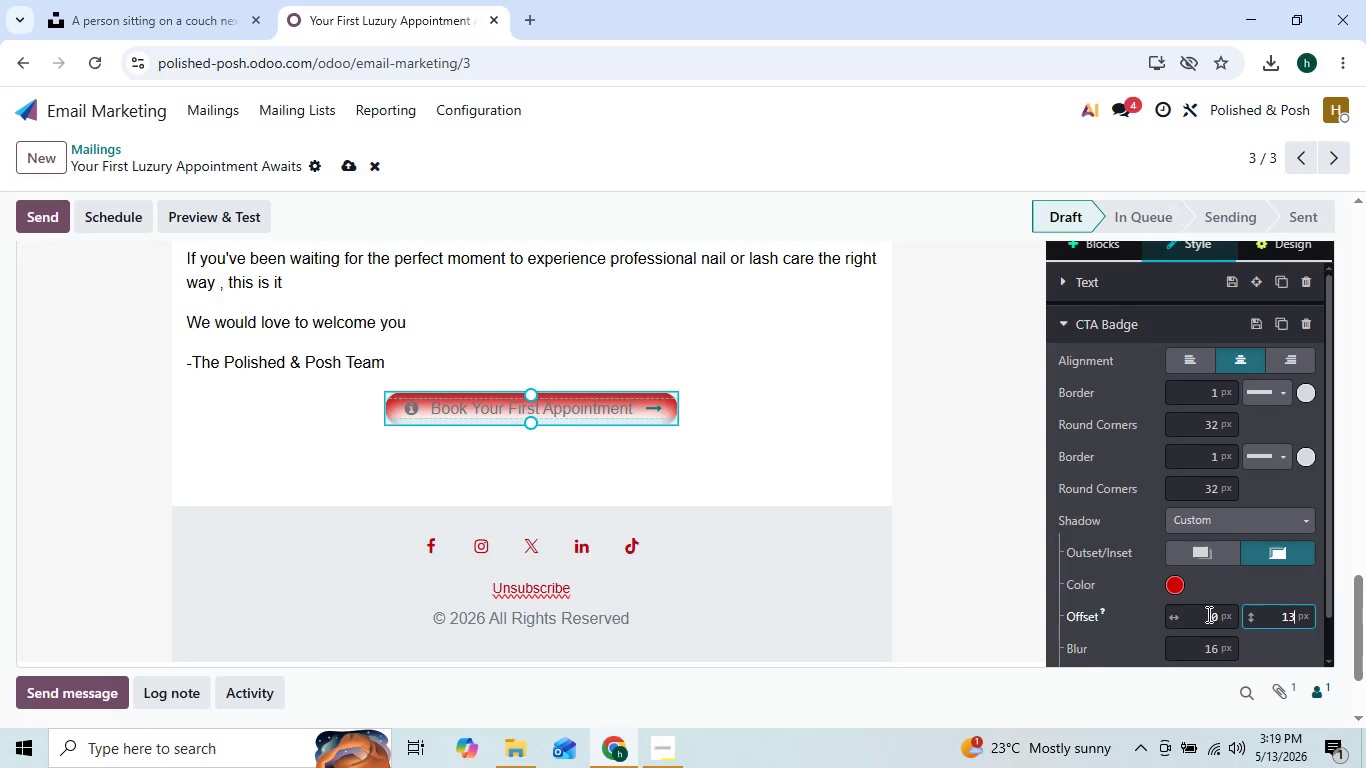 
left_click([1207, 614])
 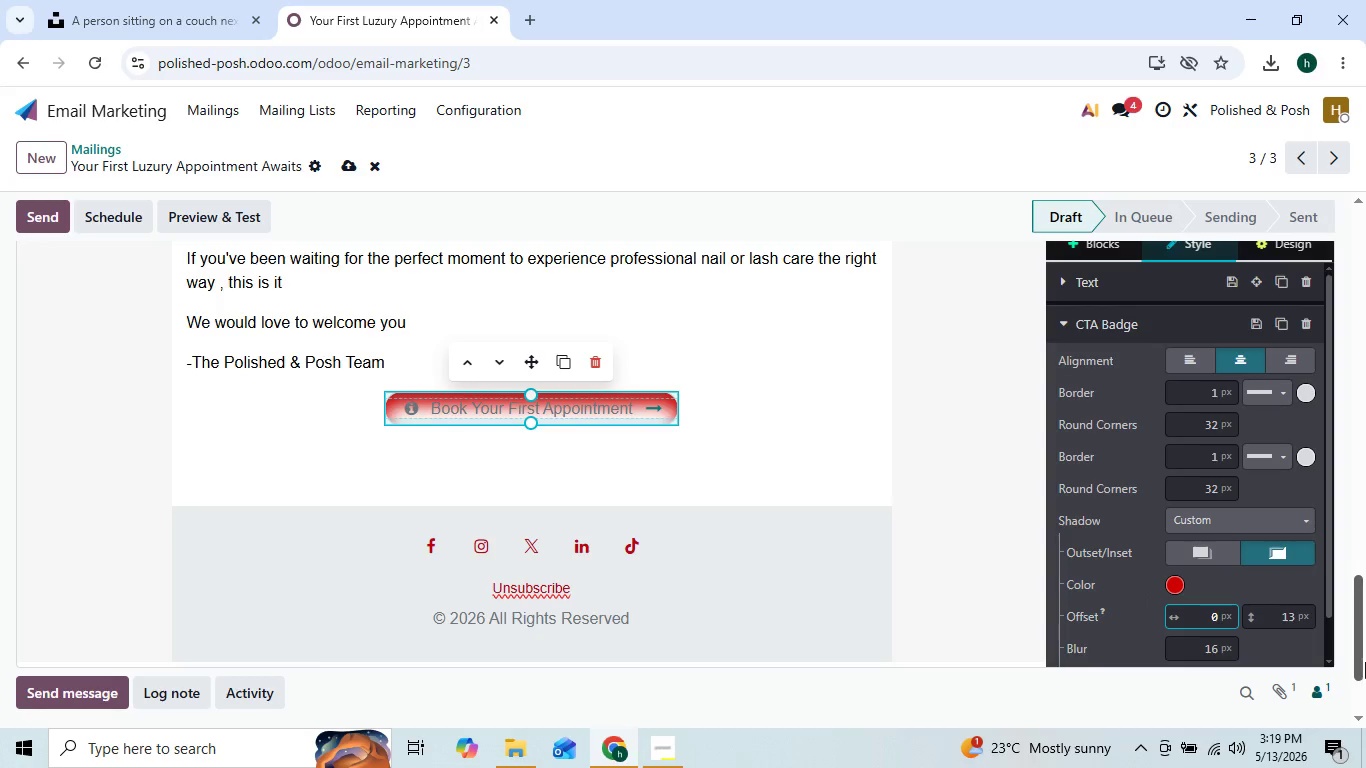 
key(ArrowRight)
 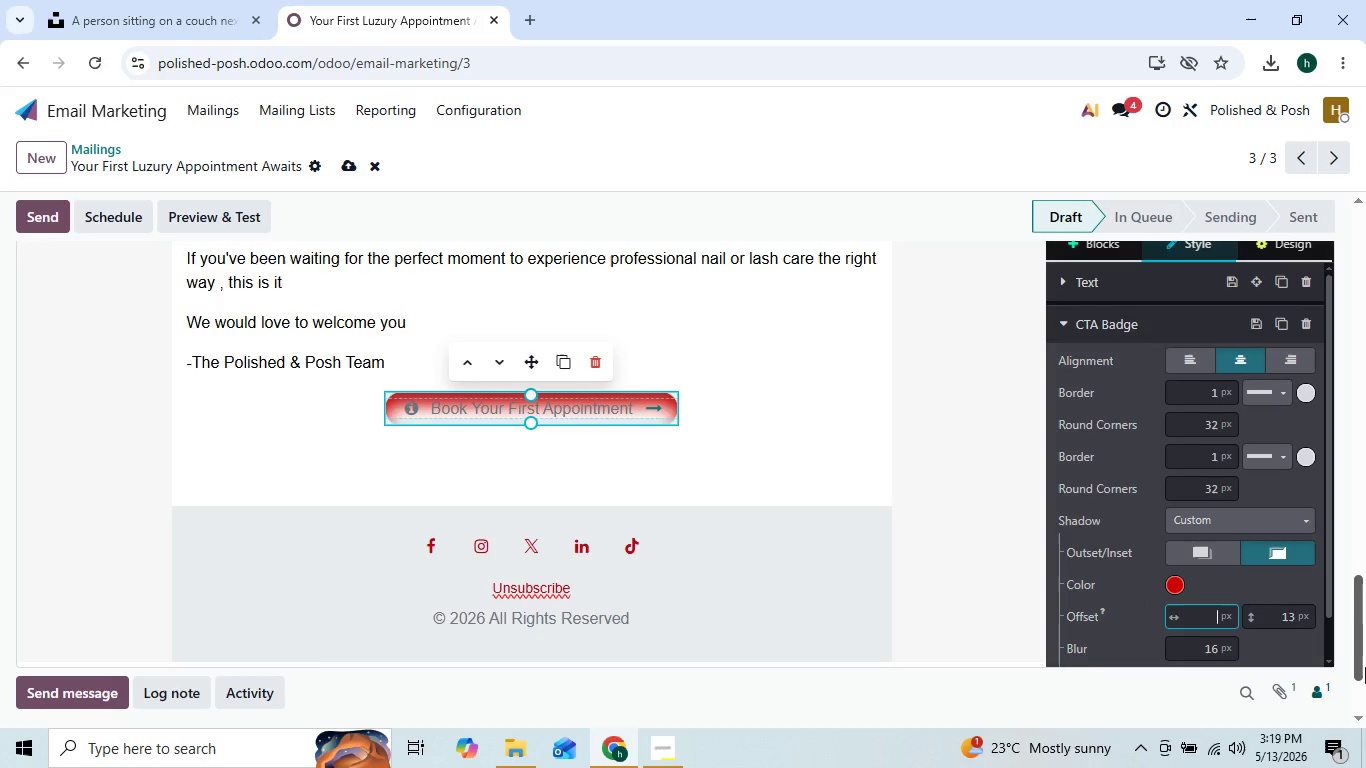 
key(Backspace)
 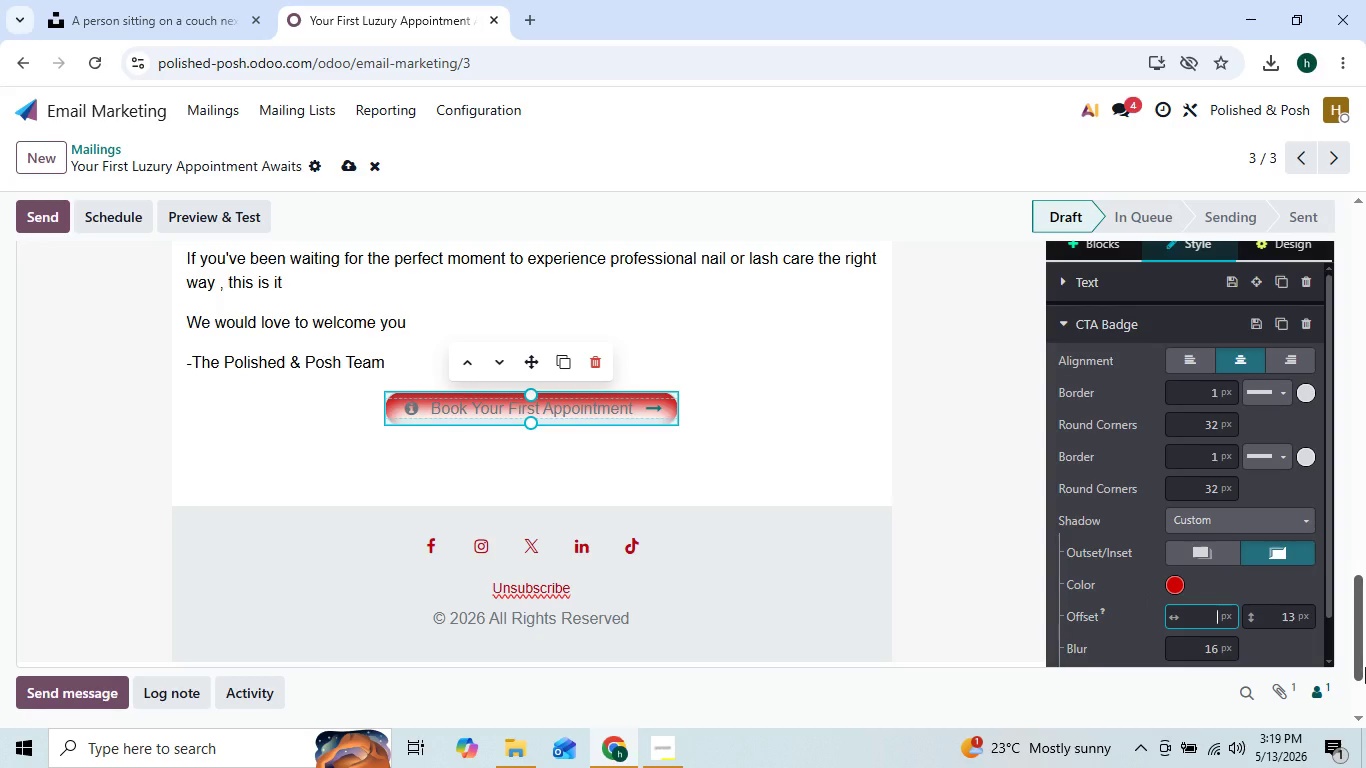 
key(1)
 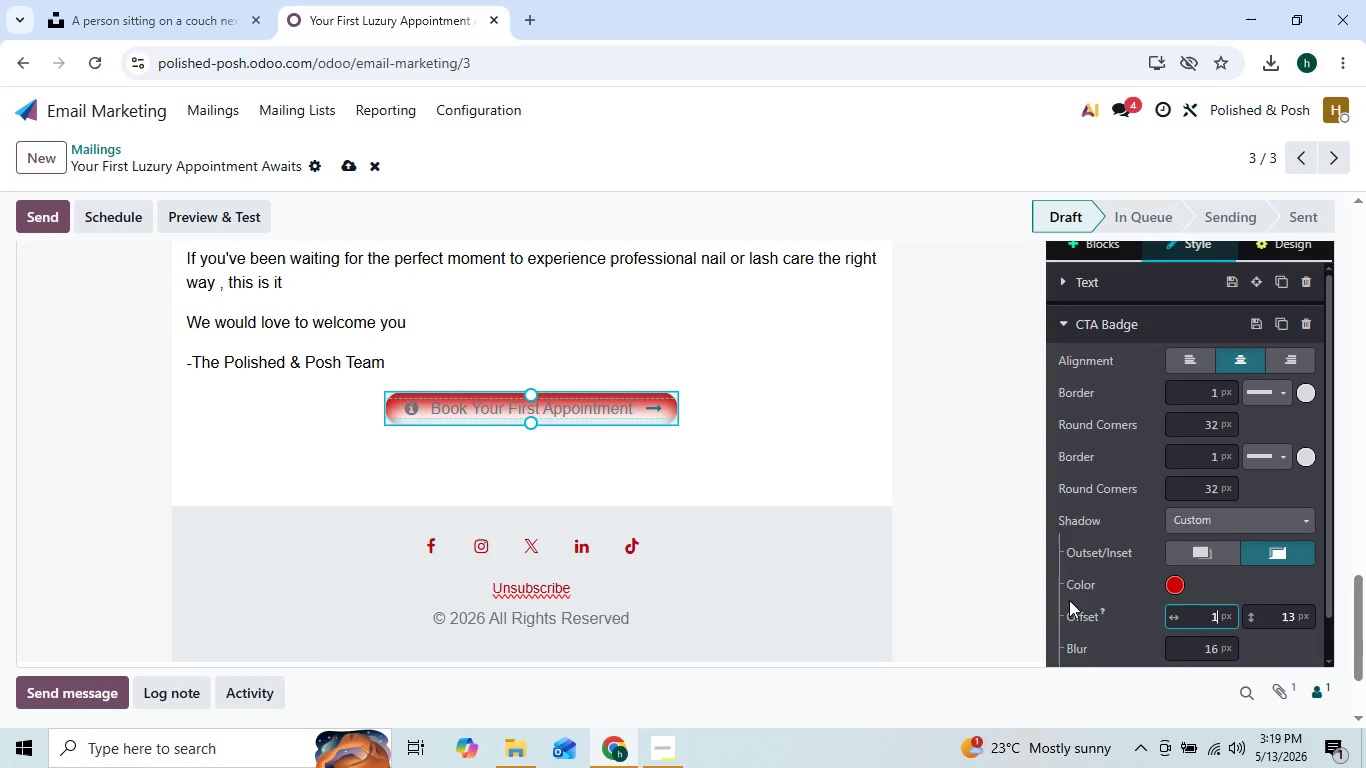 
left_click([984, 537])
 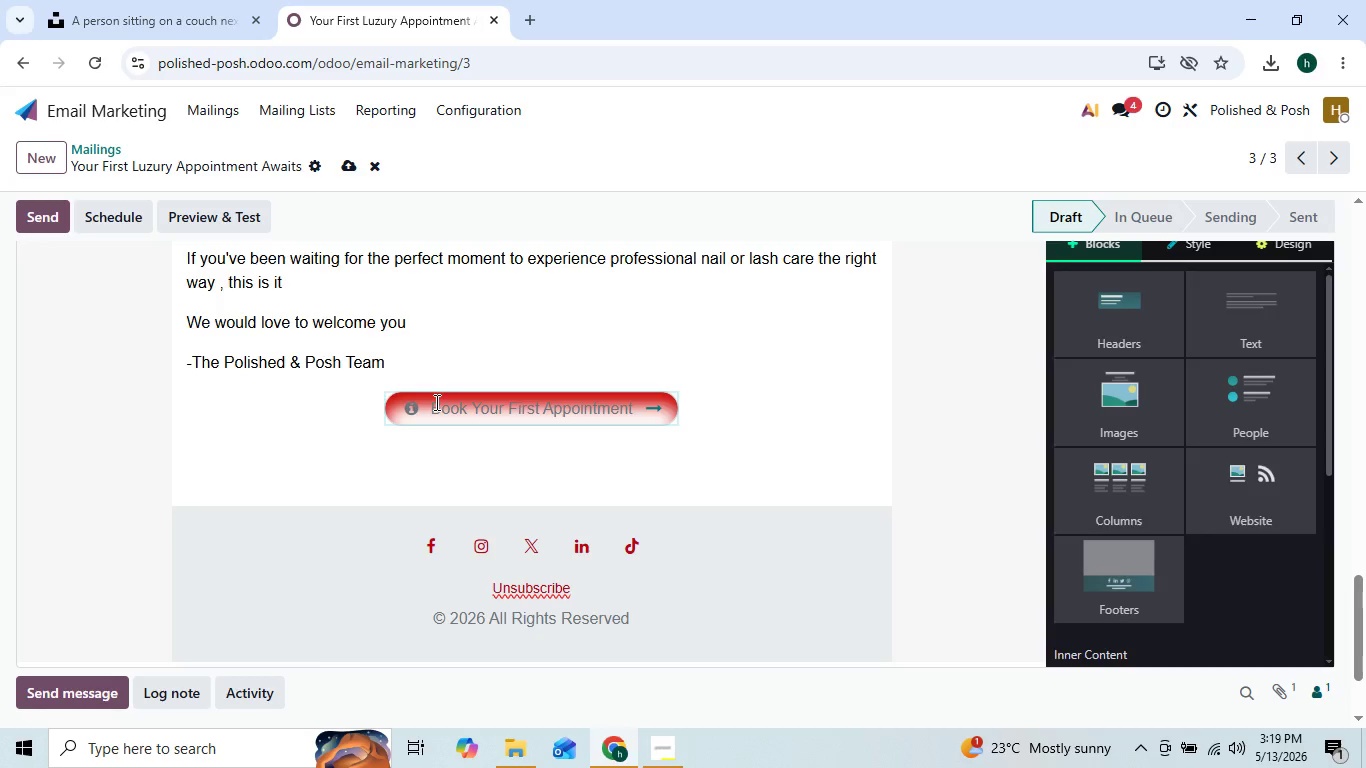 
left_click_drag(start_coordinate=[434, 404], to_coordinate=[633, 401])
 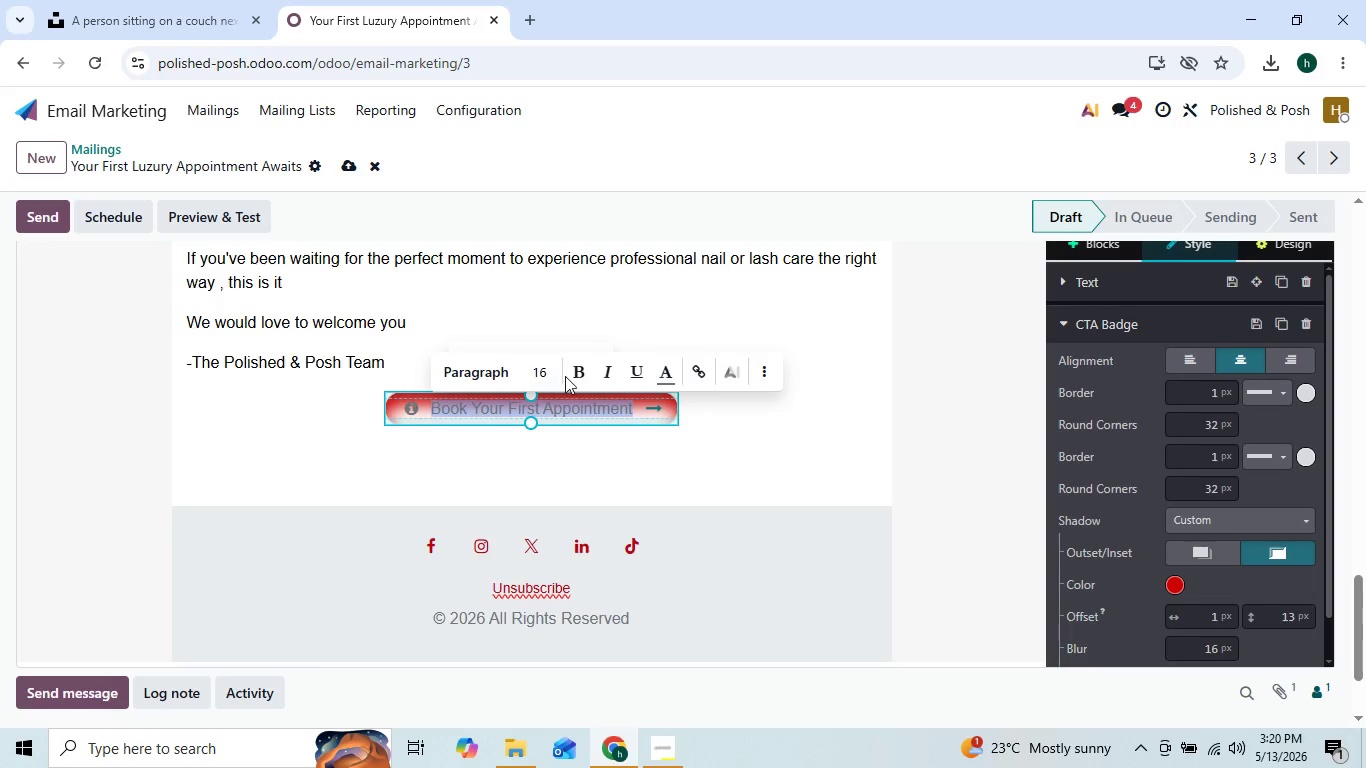 
left_click([567, 375])
 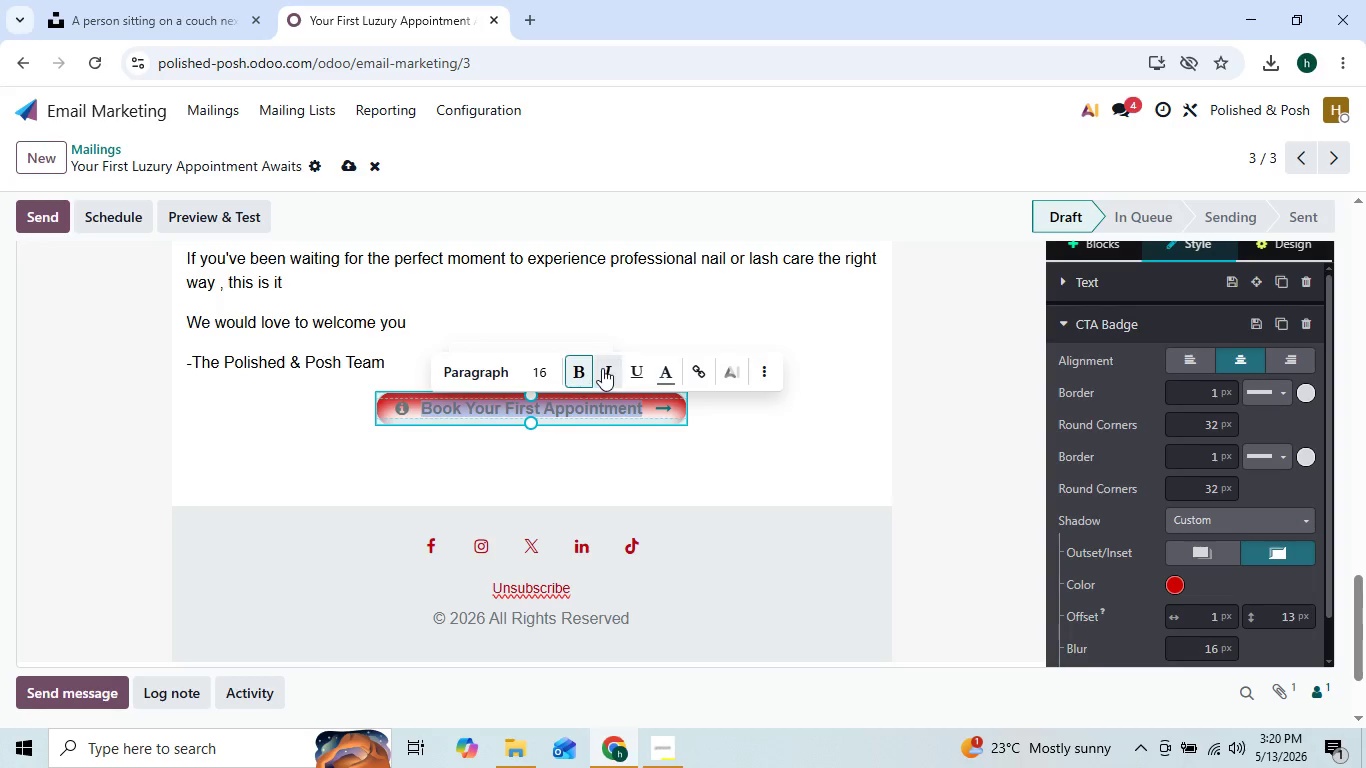 
left_click([603, 368])
 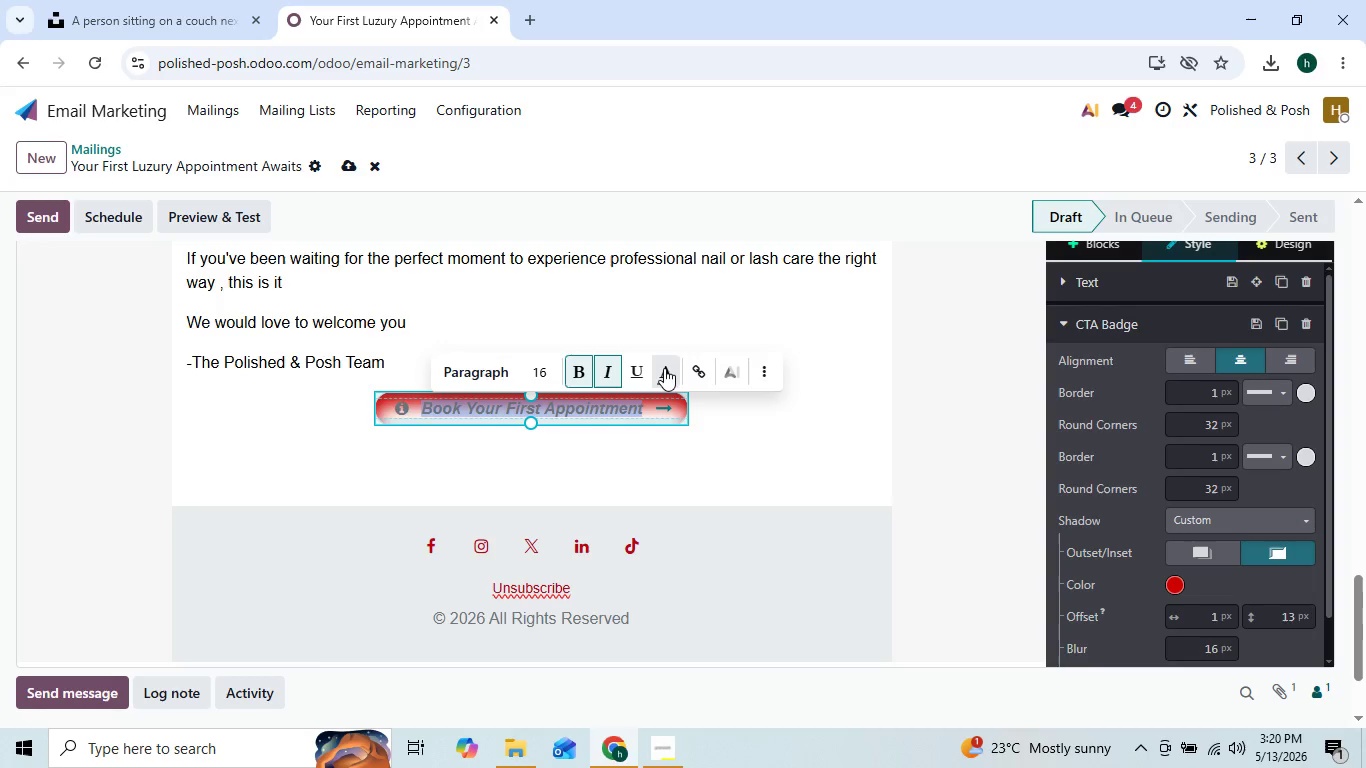 
left_click([664, 368])
 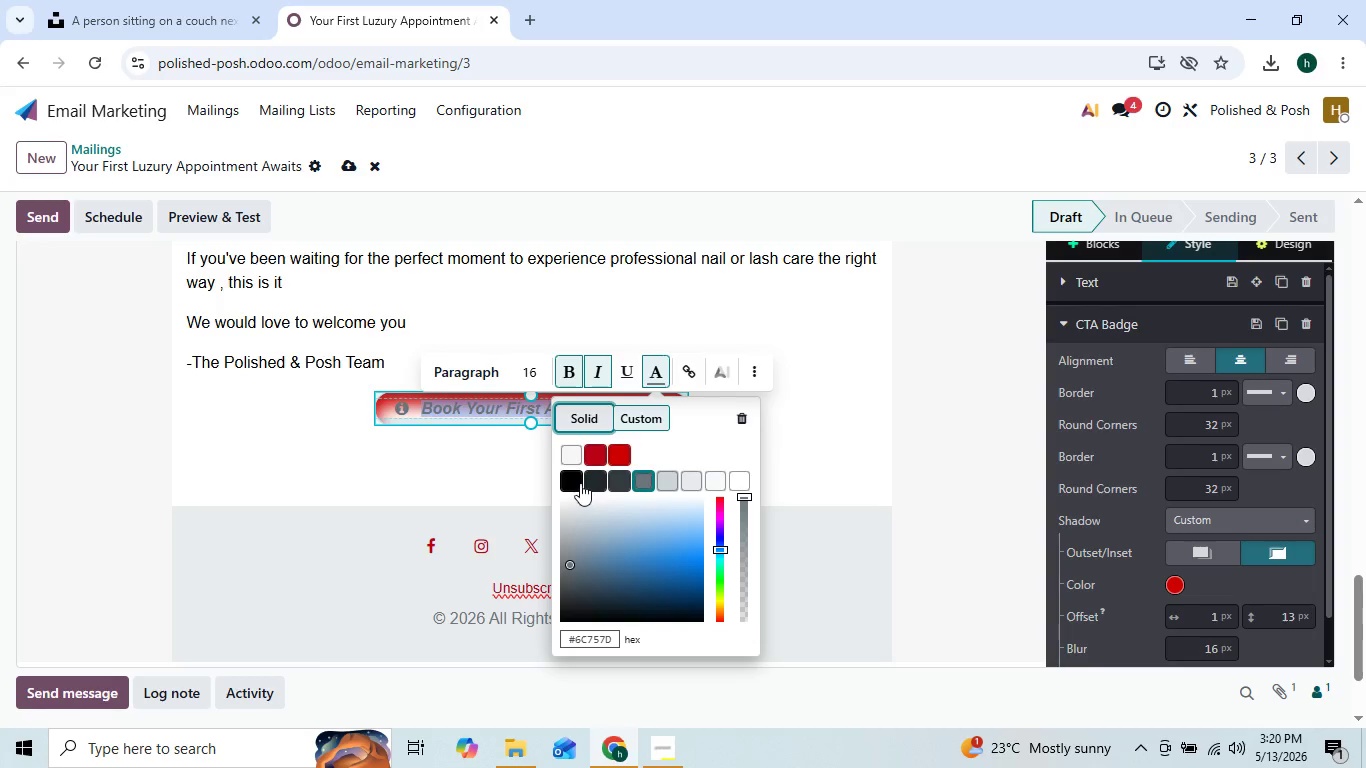 
left_click([578, 472])
 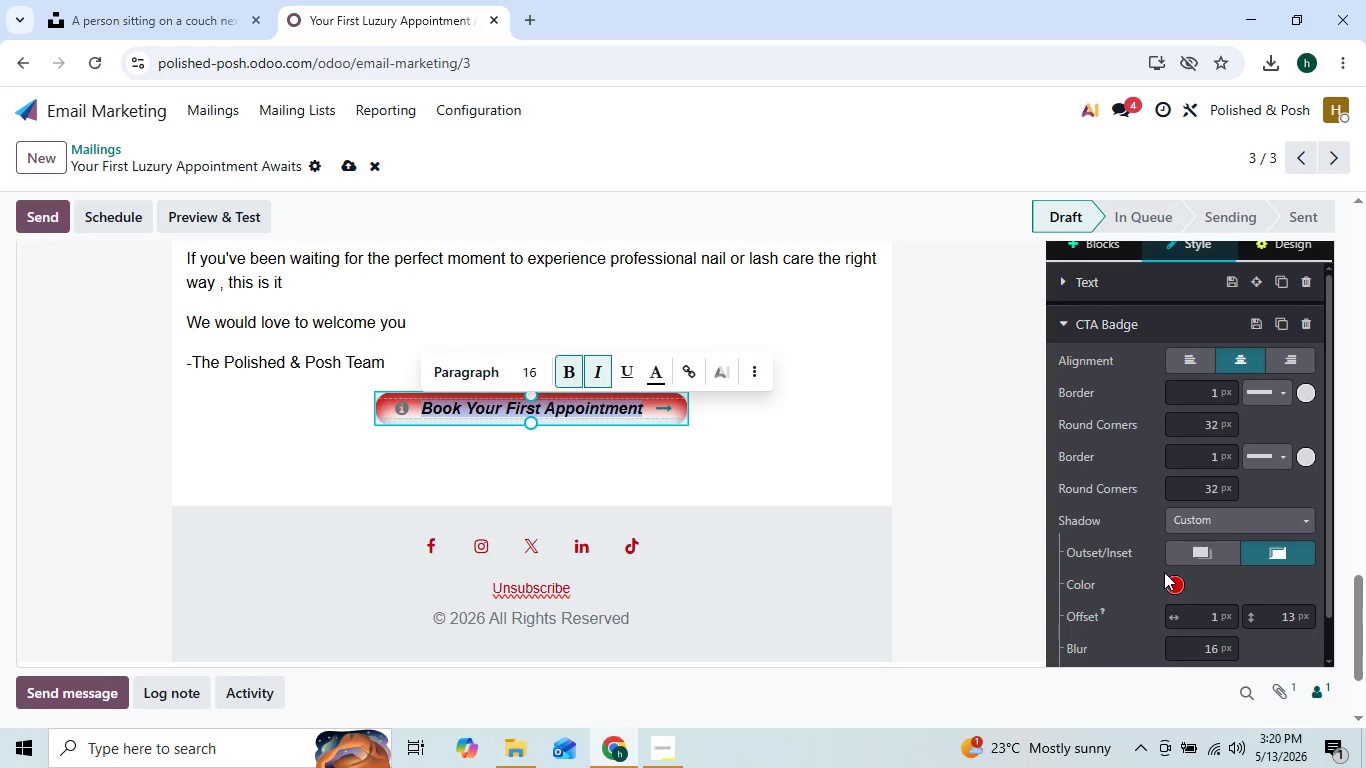 
left_click([1170, 581])
 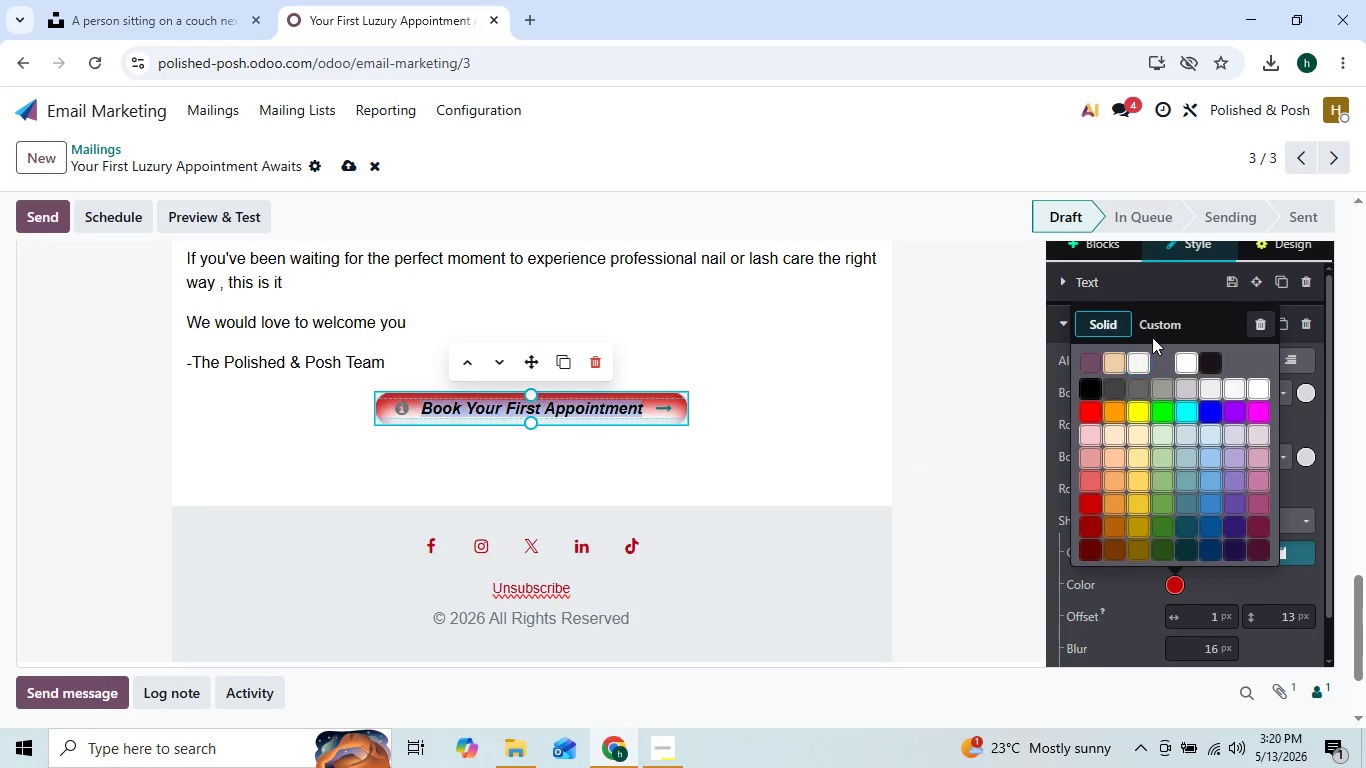 
left_click([1154, 318])
 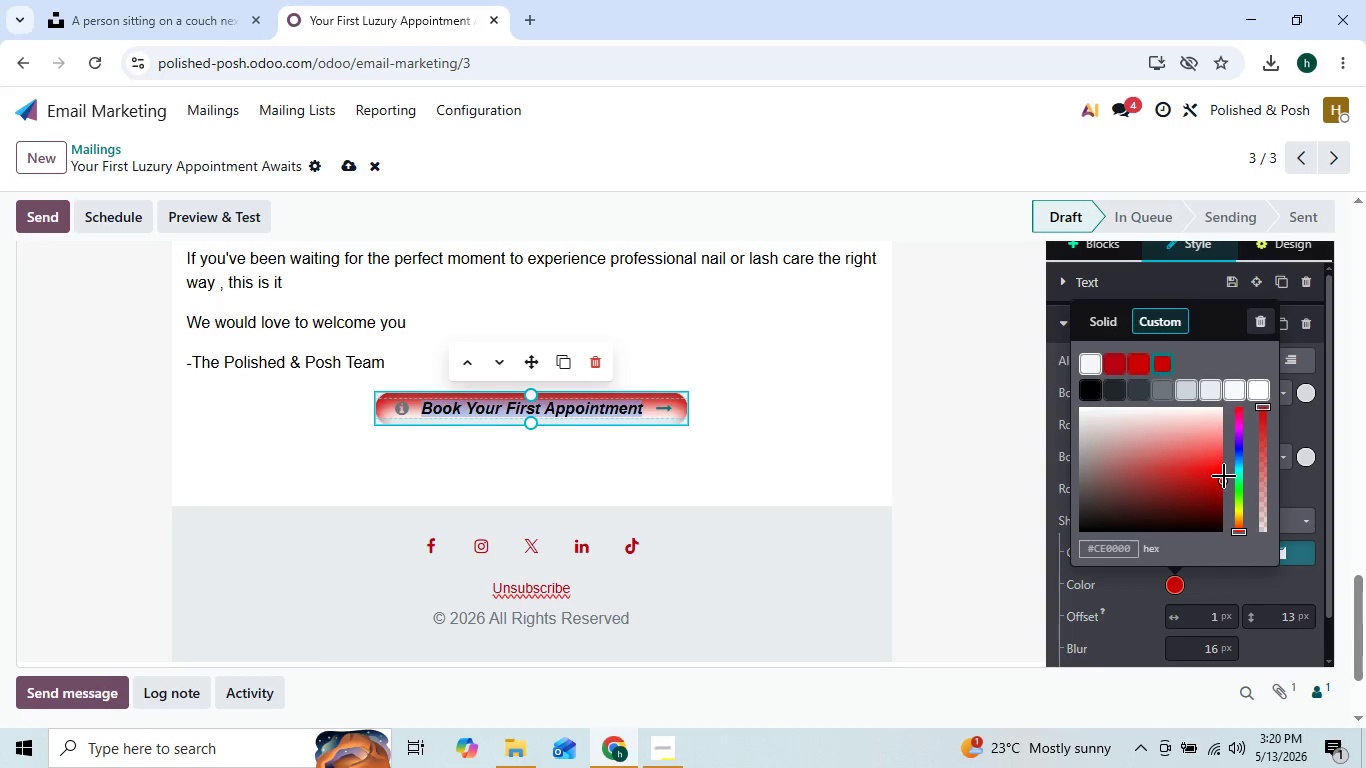 
left_click_drag(start_coordinate=[1224, 476], to_coordinate=[1146, 457])
 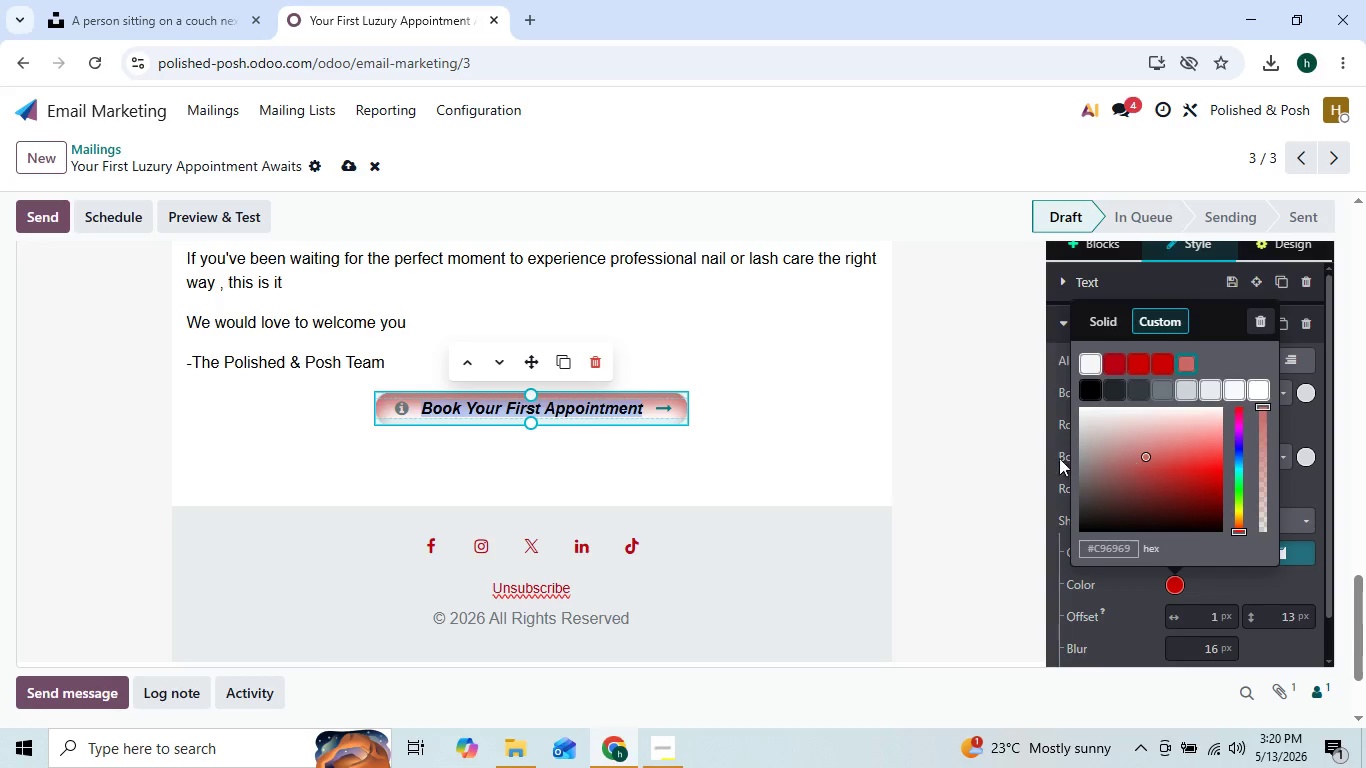 
left_click([798, 357])
 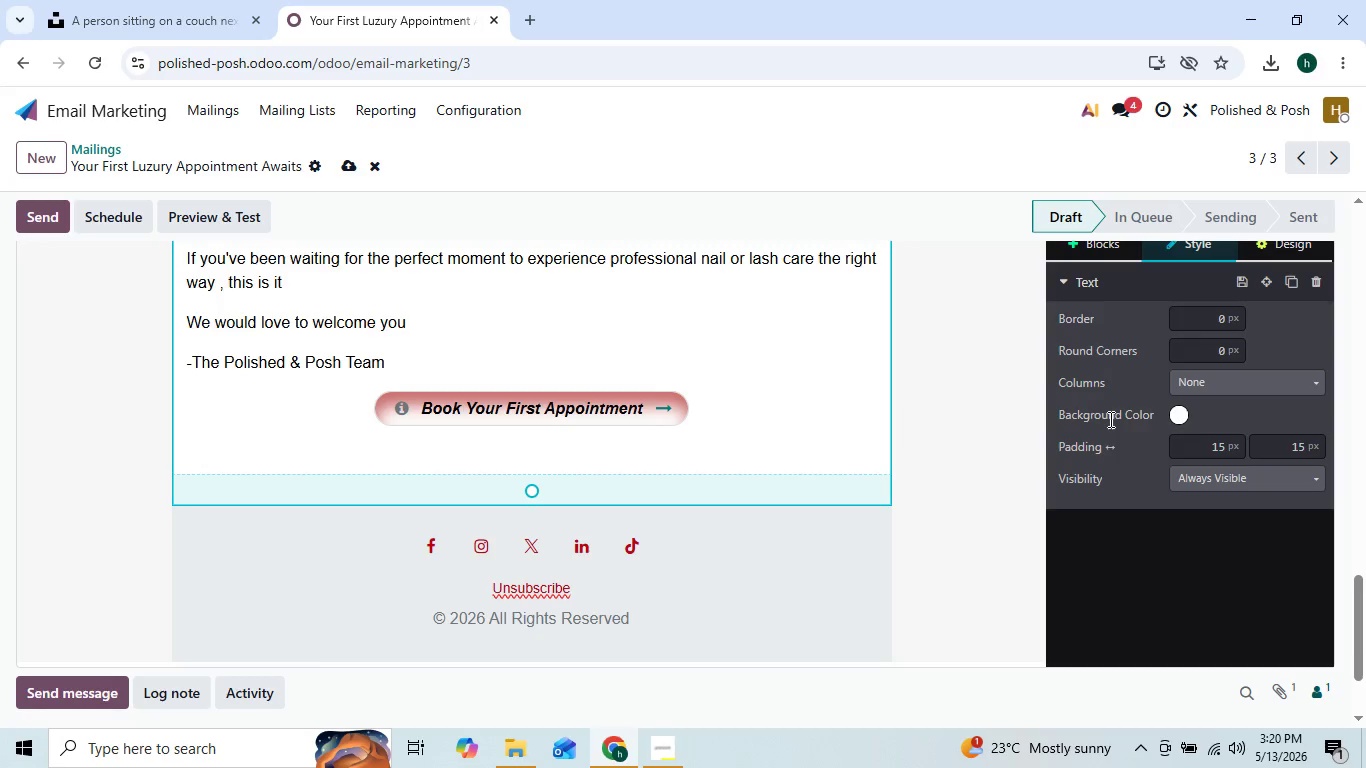 
wait(6.69)
 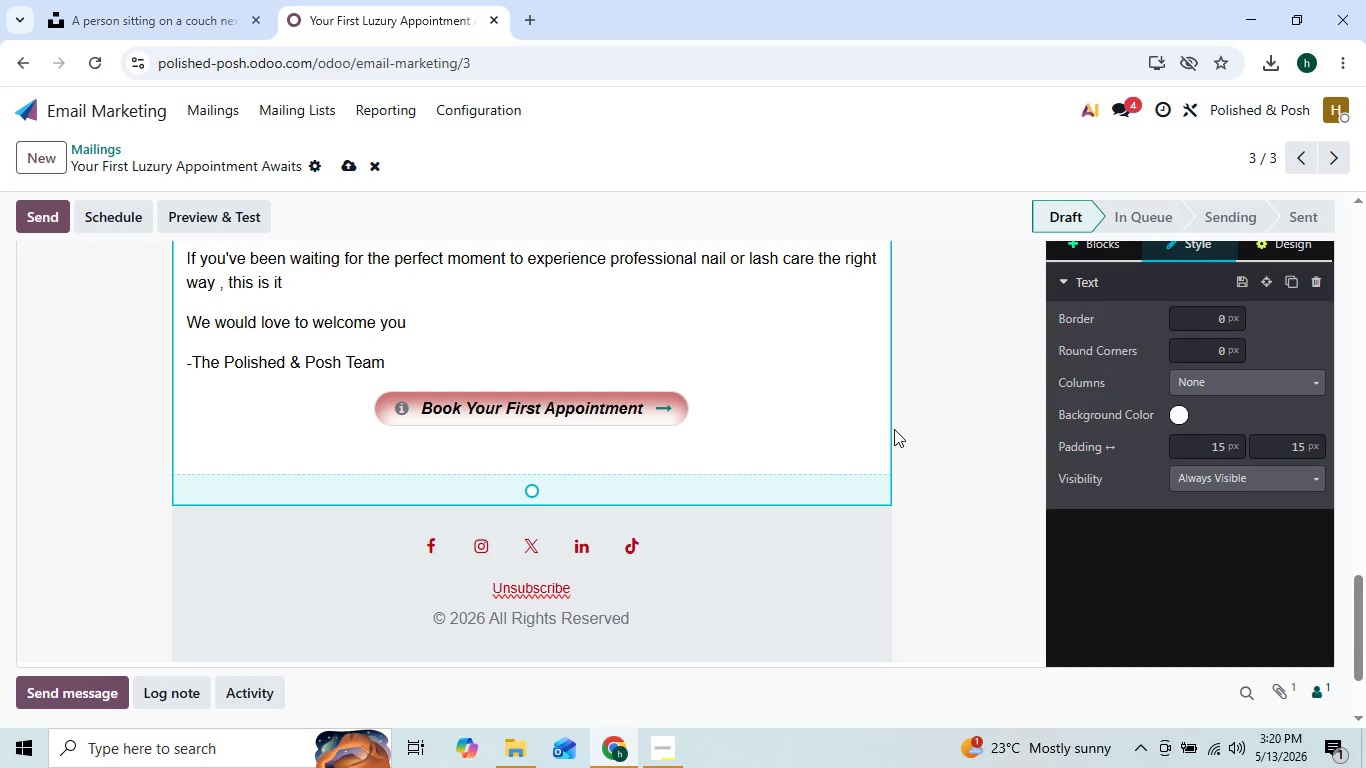 
left_click([682, 406])
 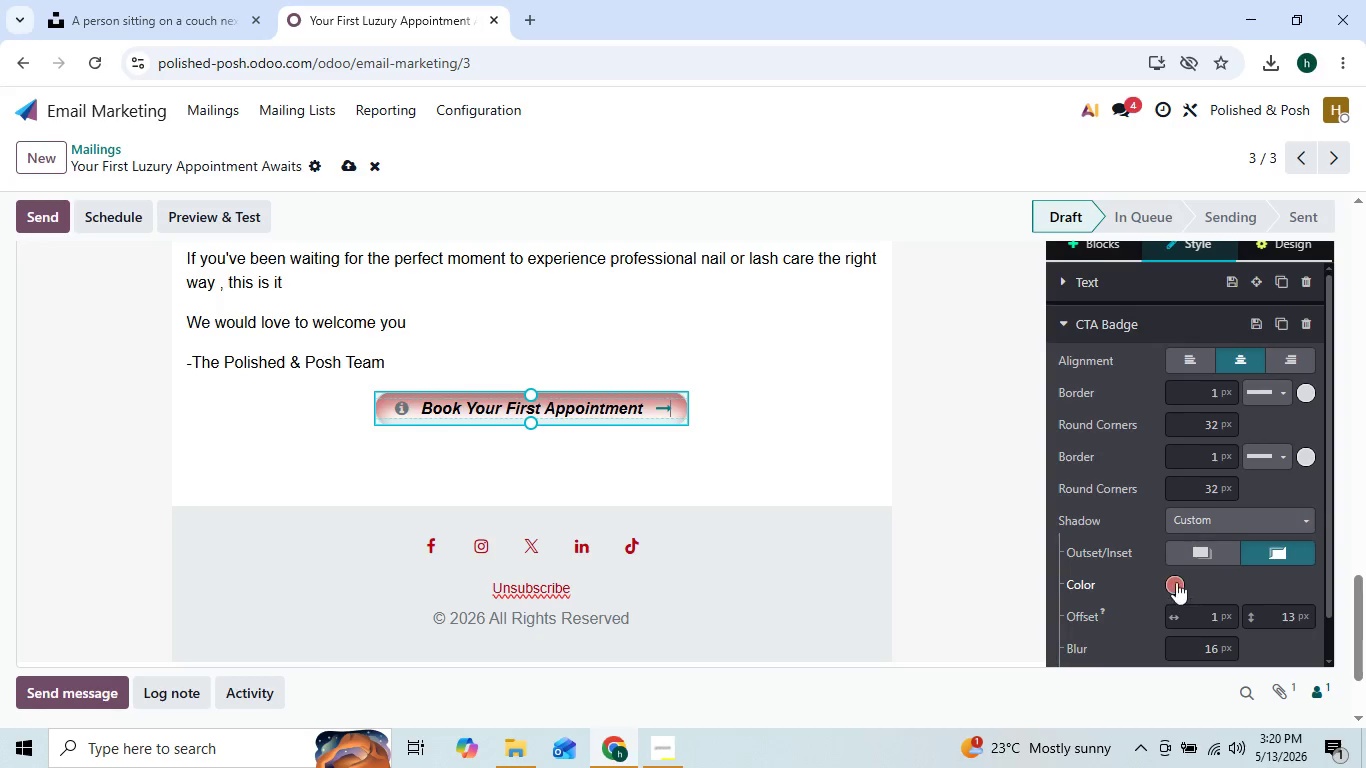 
left_click([1176, 578])
 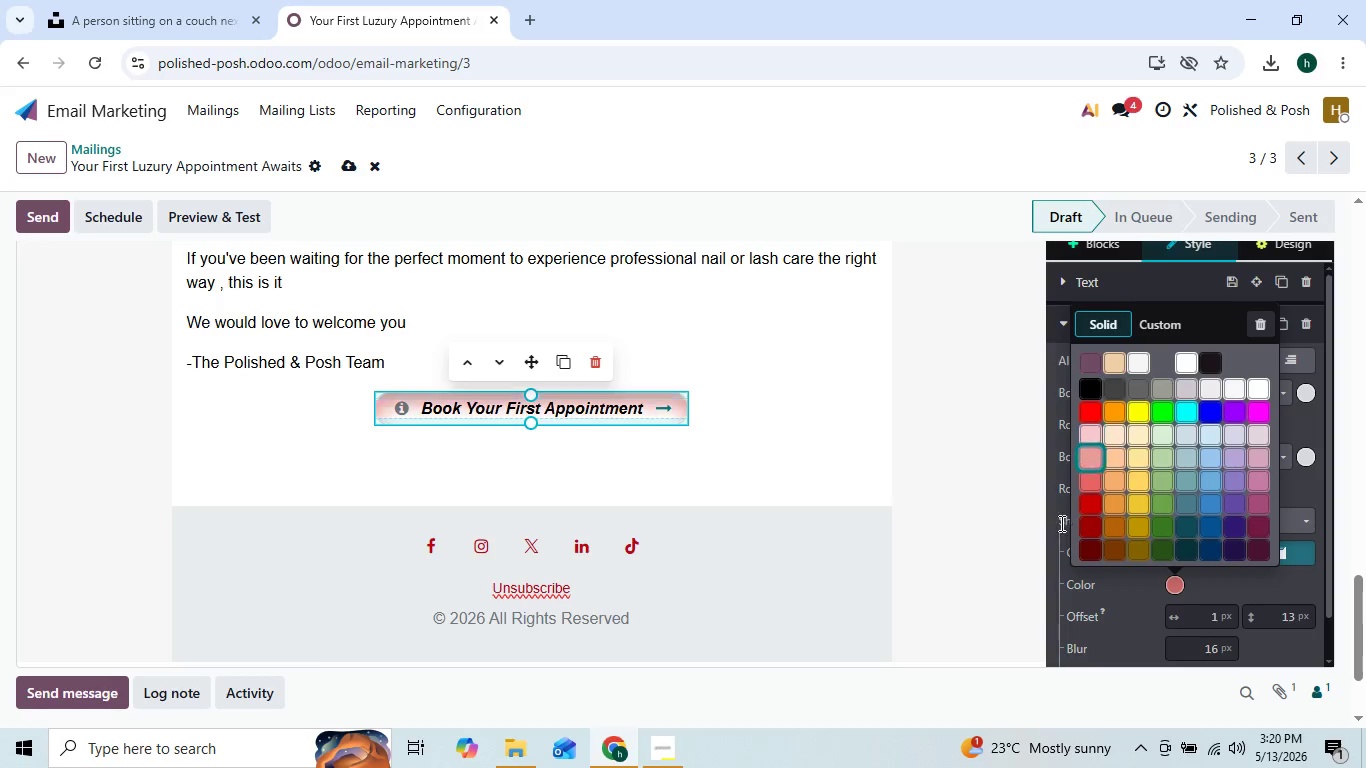 
wait(9.95)
 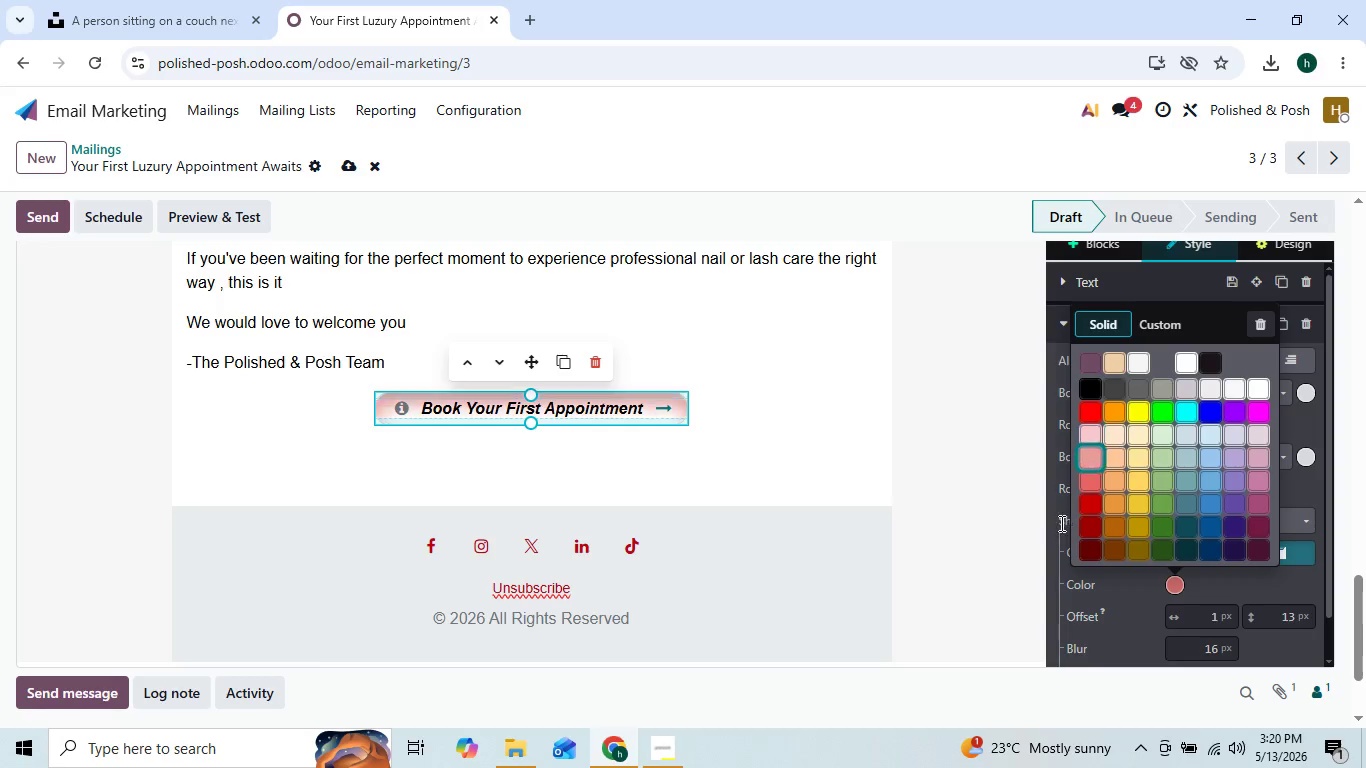 
left_click([1169, 319])
 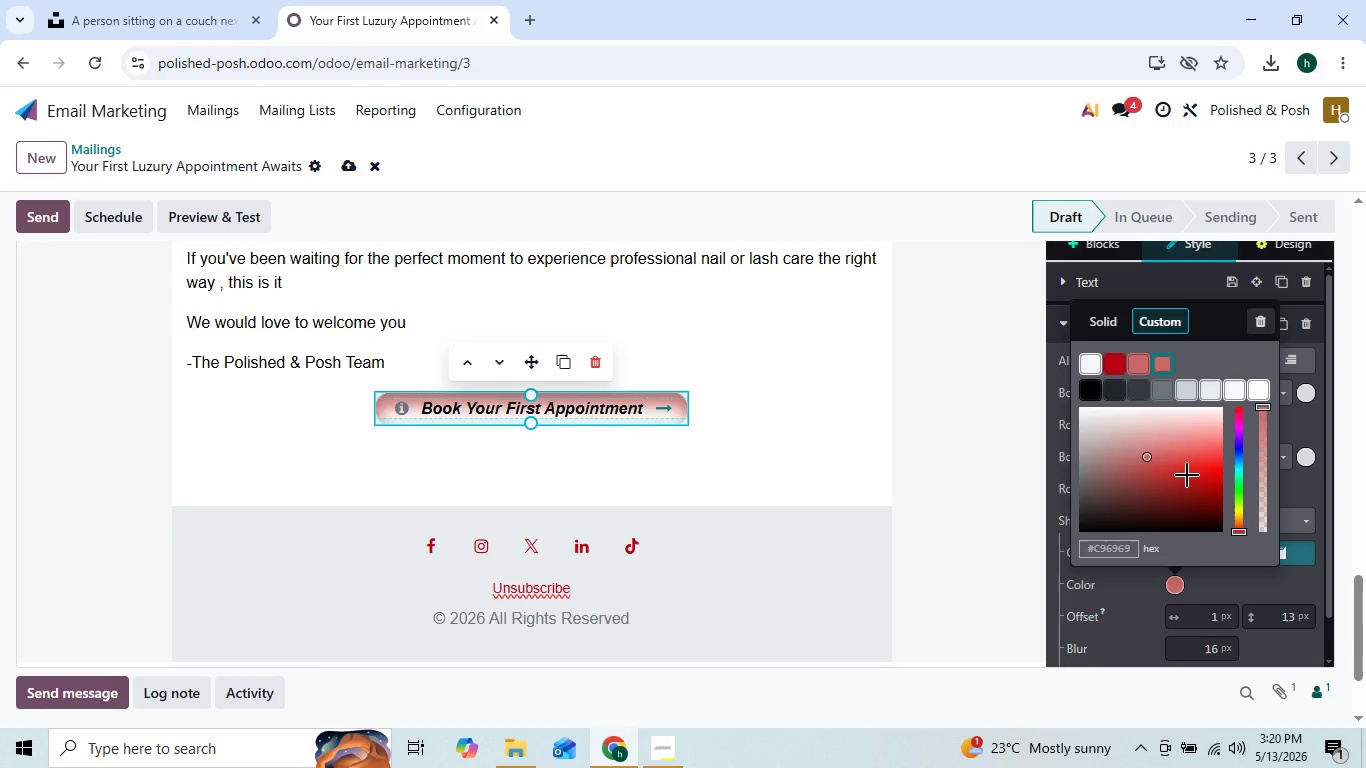 
left_click([1187, 475])
 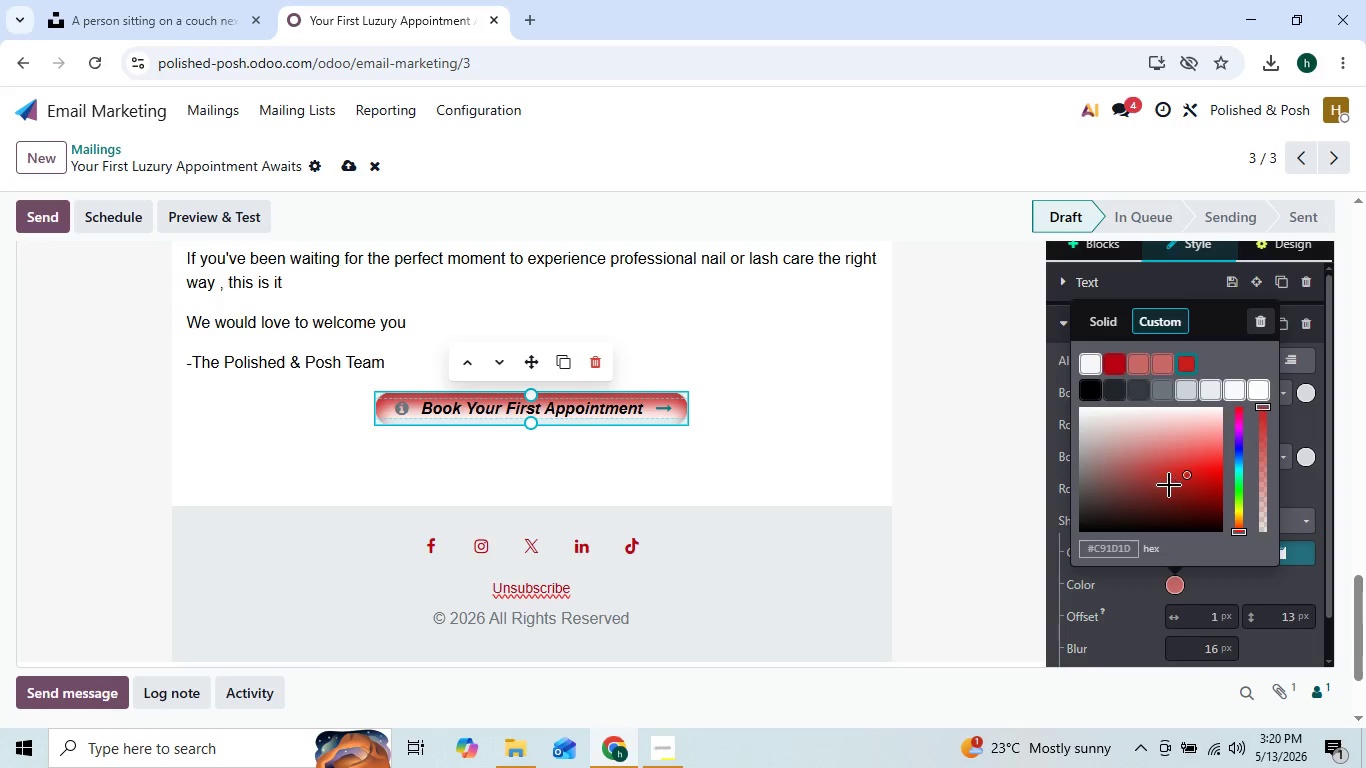 
left_click([1169, 485])
 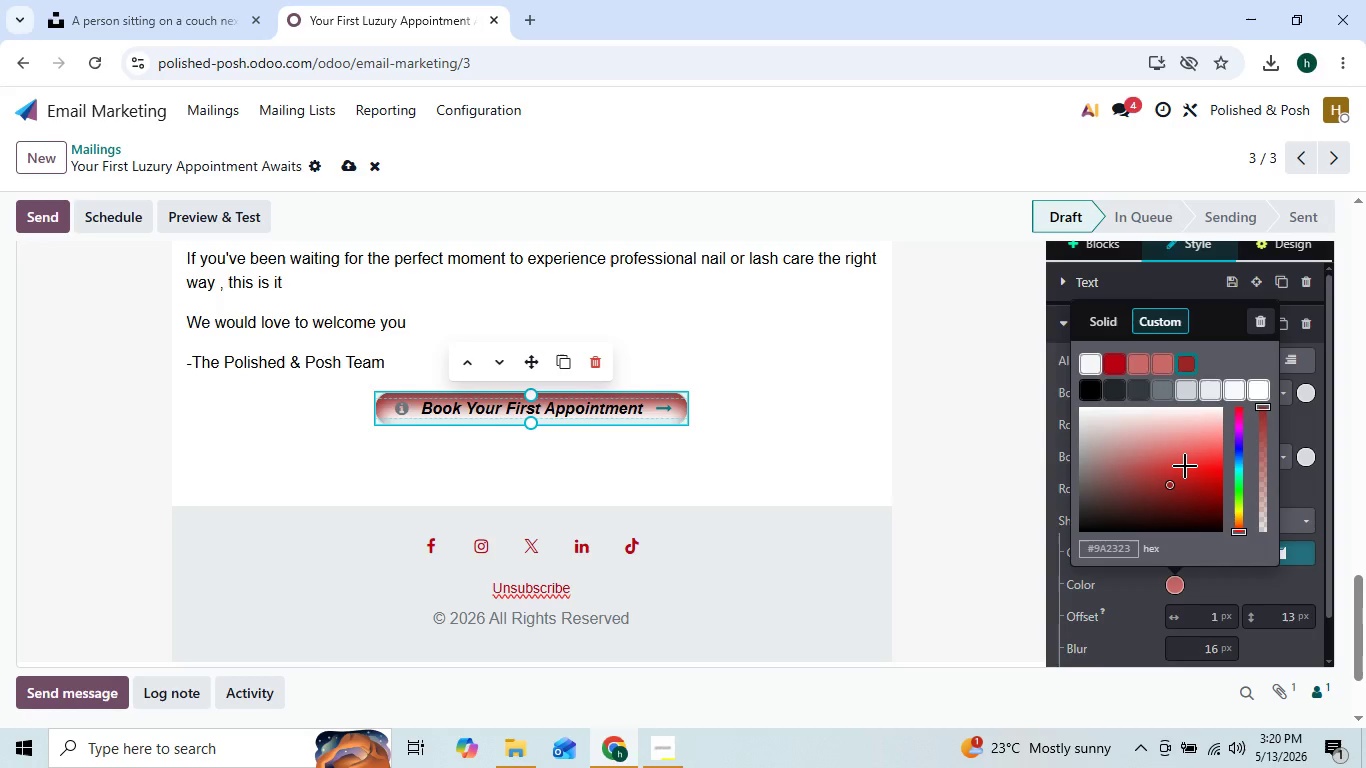 
left_click([1185, 466])
 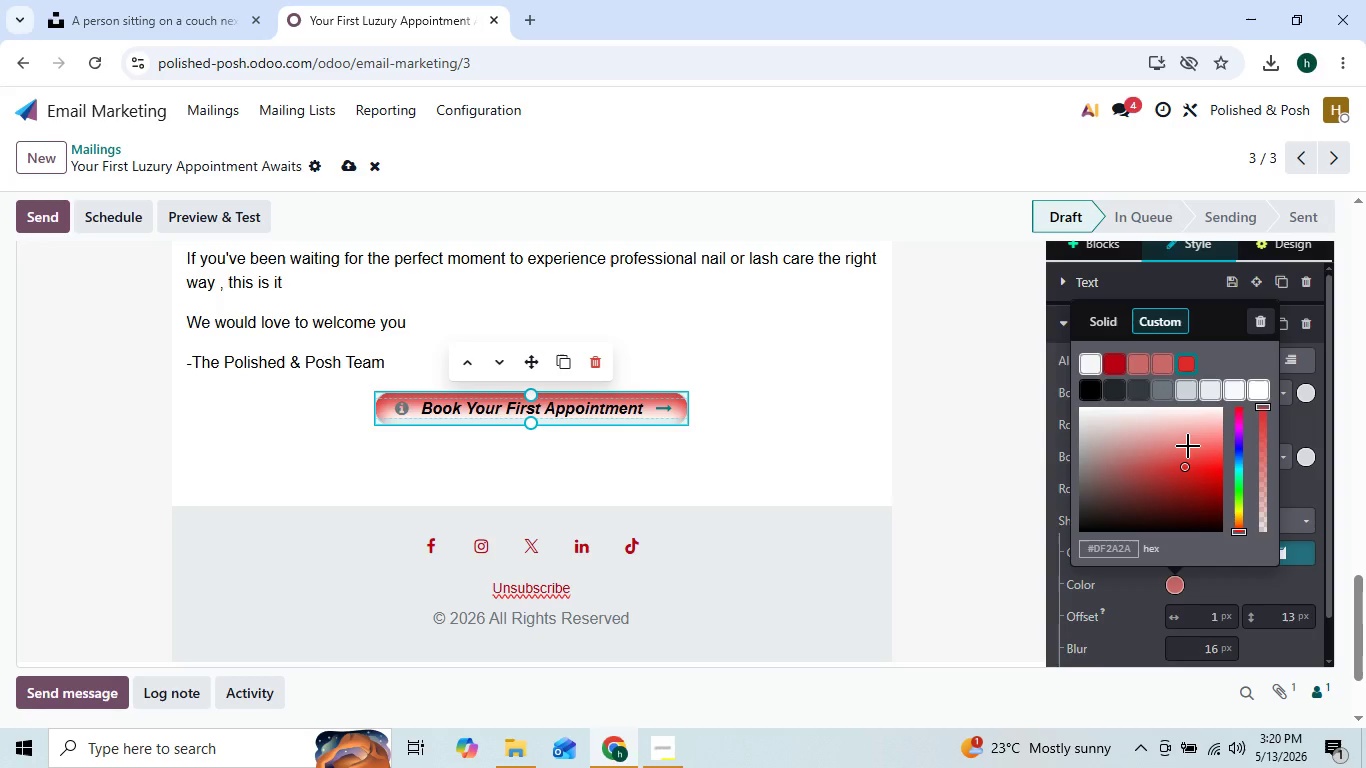 
left_click([1190, 446])
 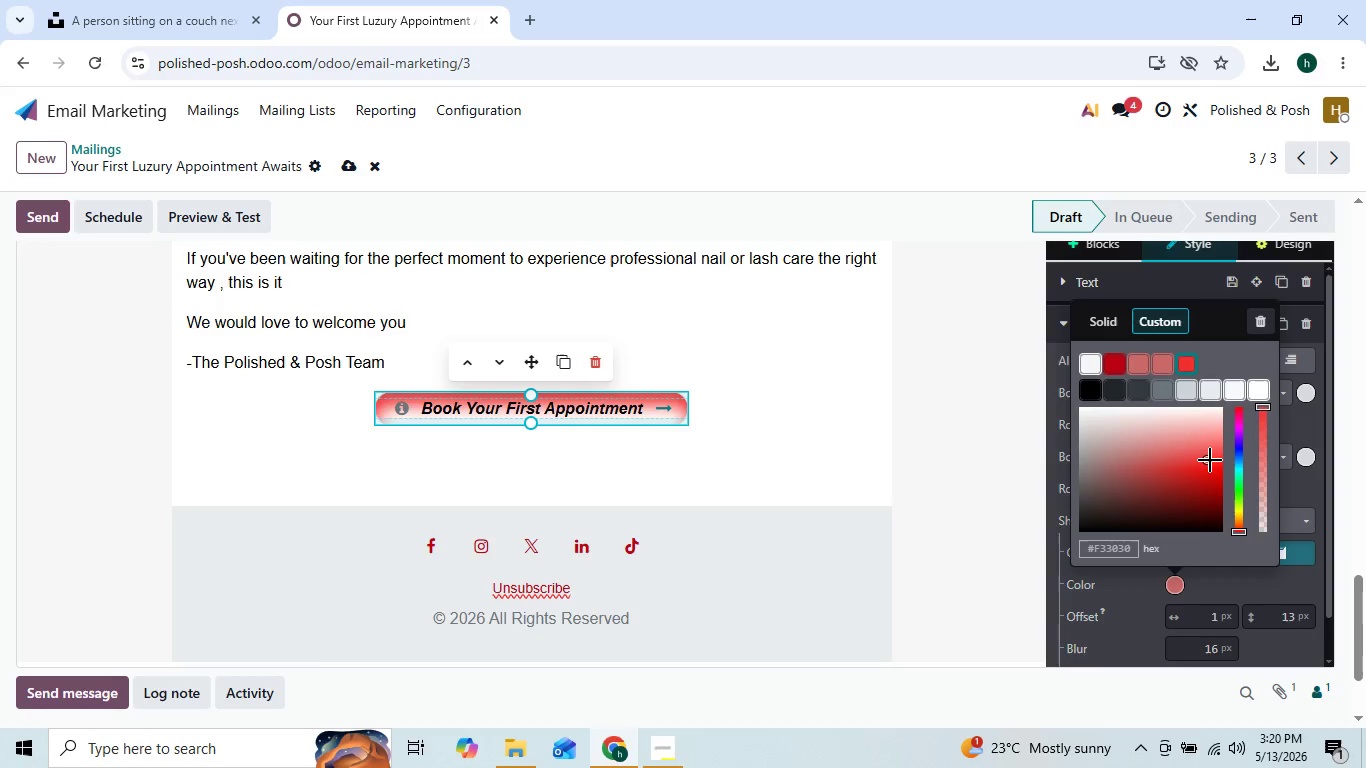 
left_click([1215, 452])
 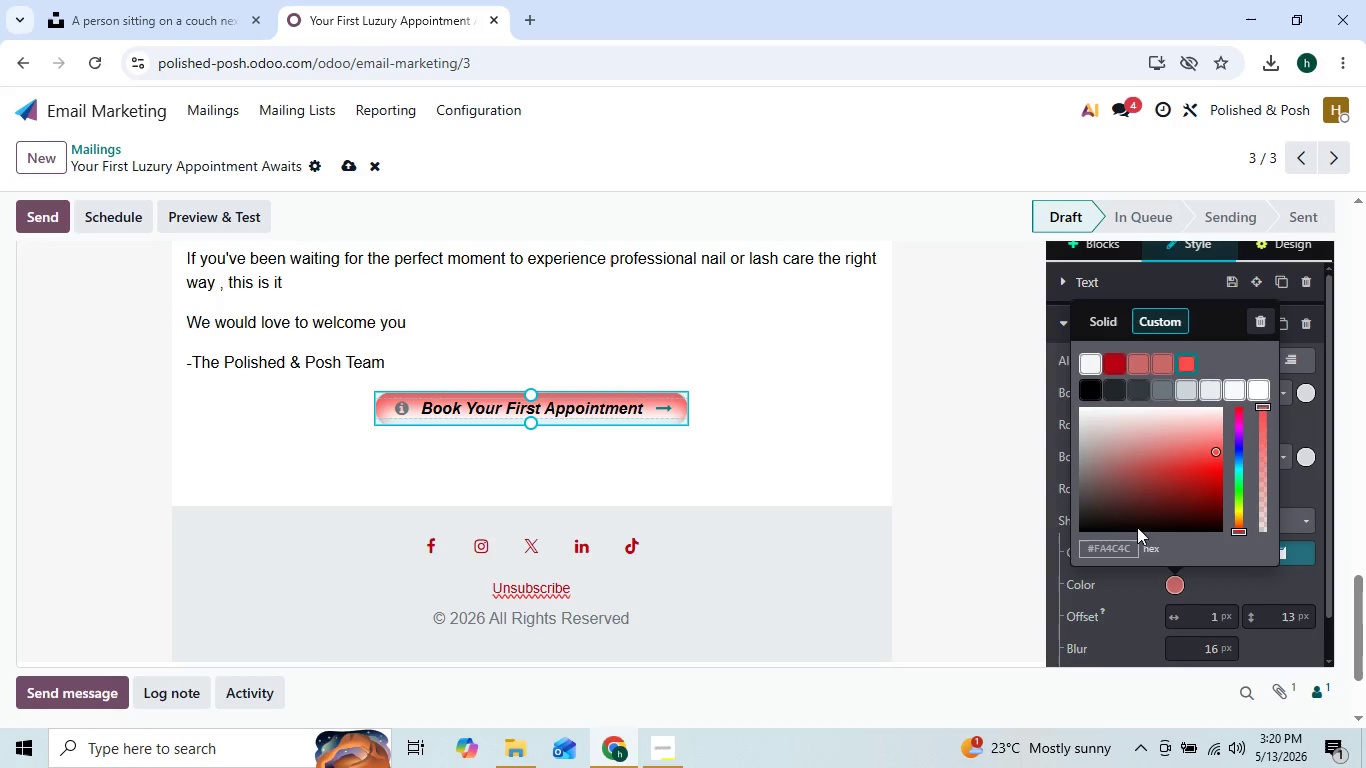 
left_click([1104, 545])
 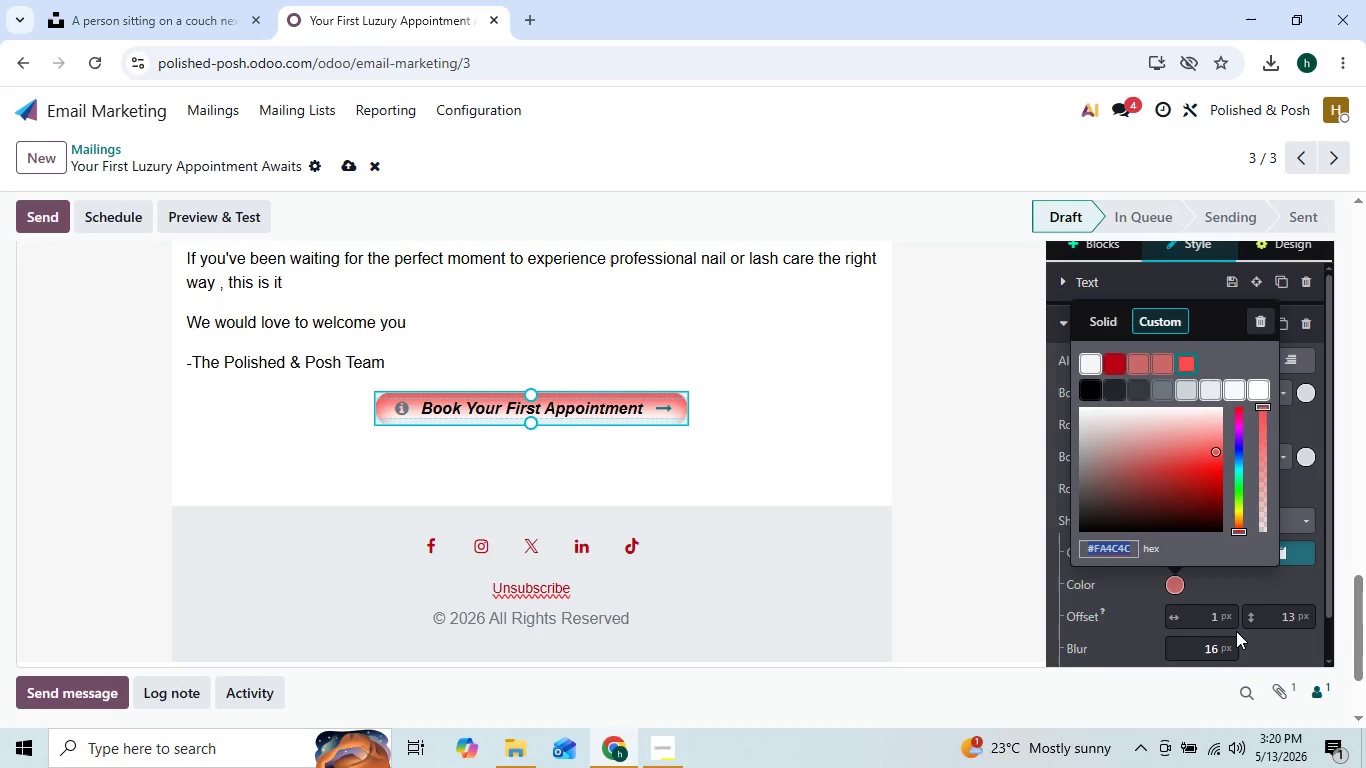 
key(Control+C)
 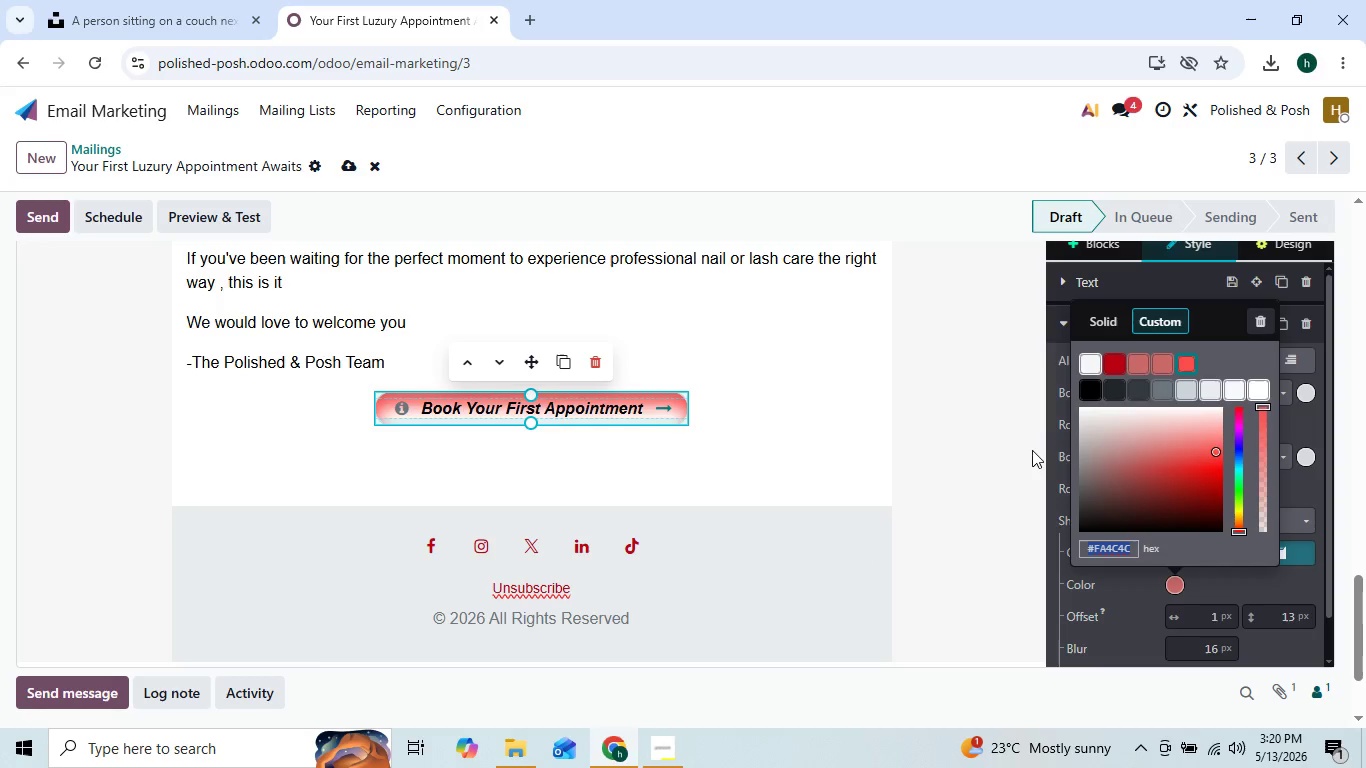 
left_click([931, 434])
 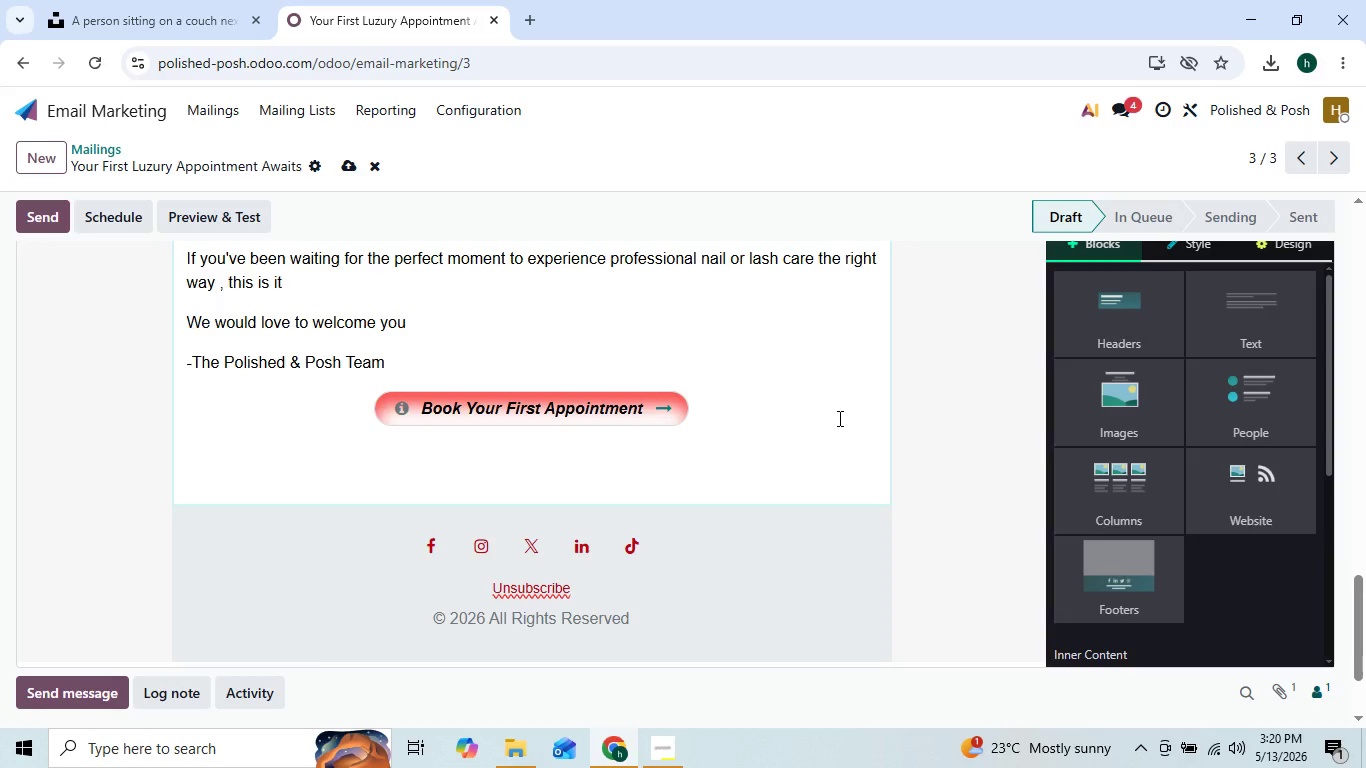 
scroll: coordinate [838, 418], scroll_direction: up, amount: 1.0
 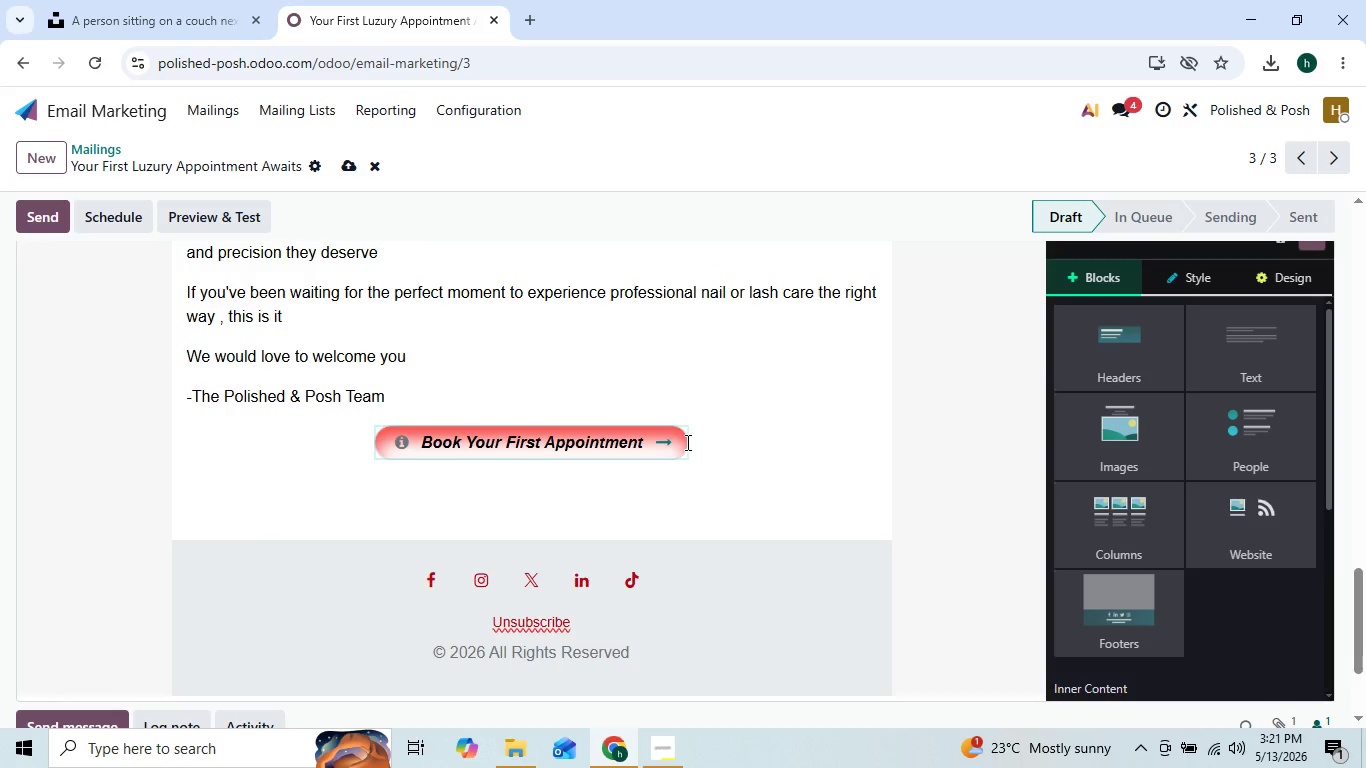 
left_click([685, 444])
 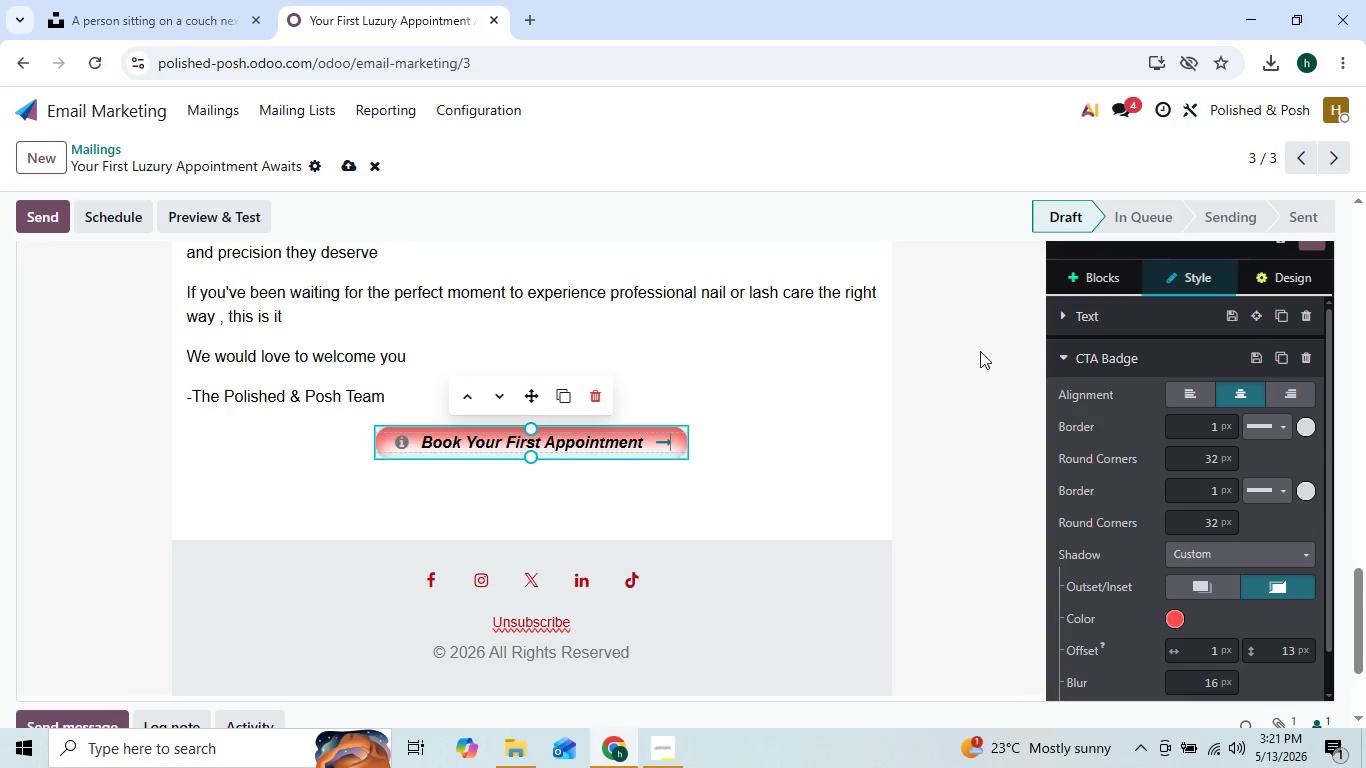 
wait(7.41)
 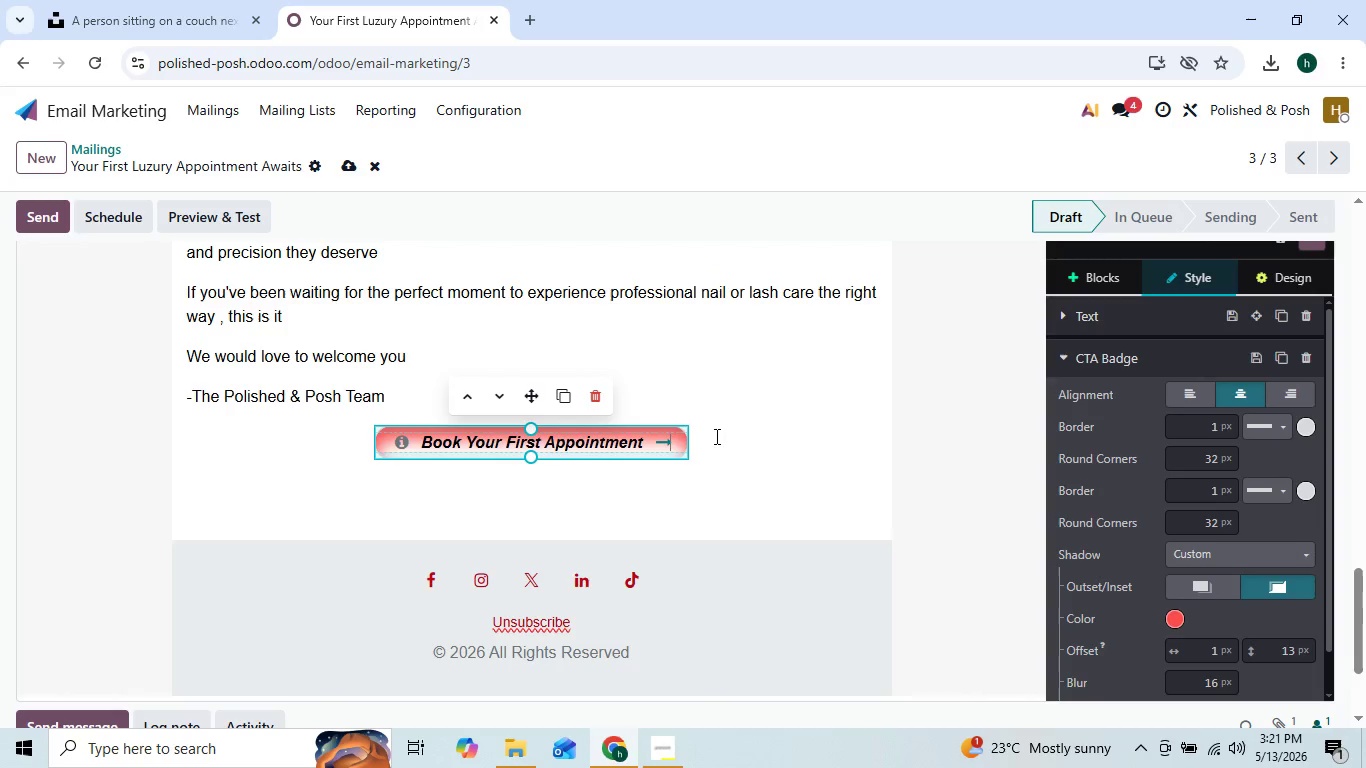 
left_click([993, 461])
 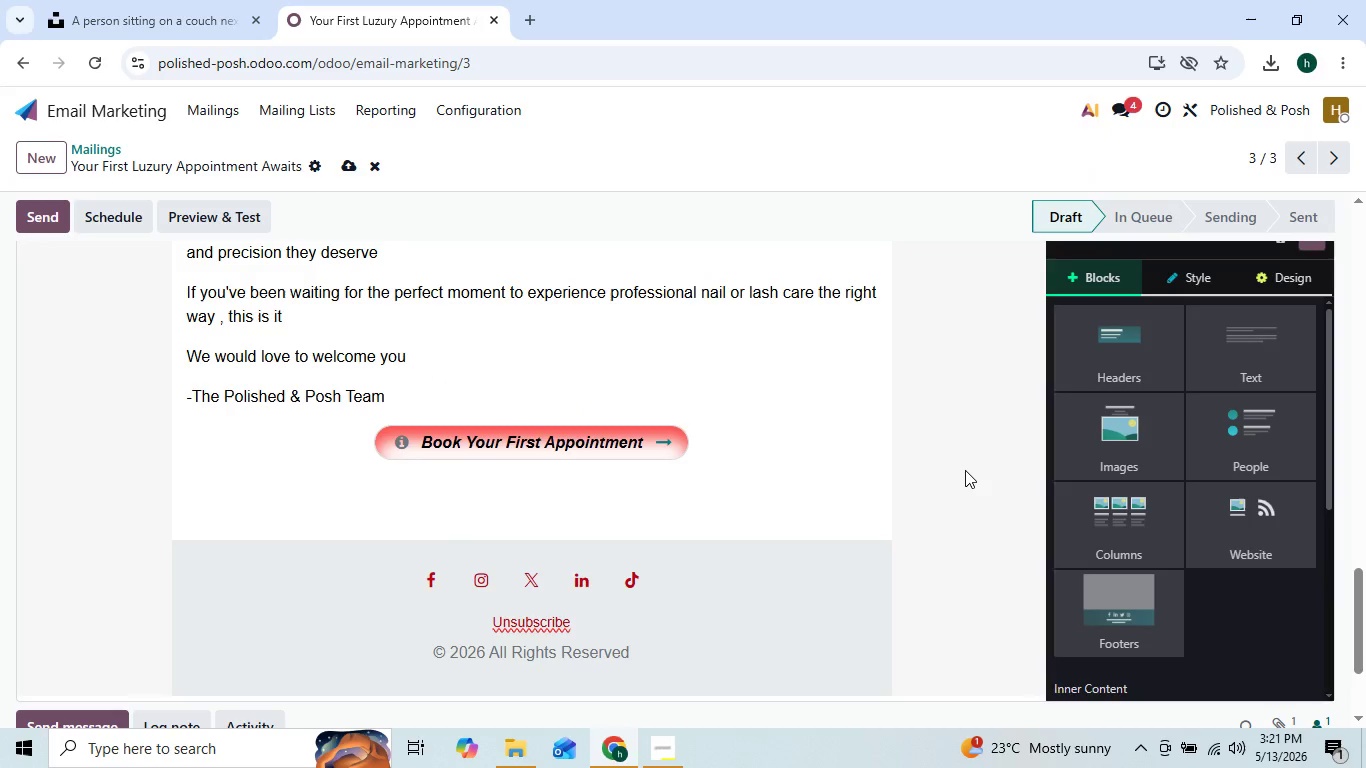 
wait(5.14)
 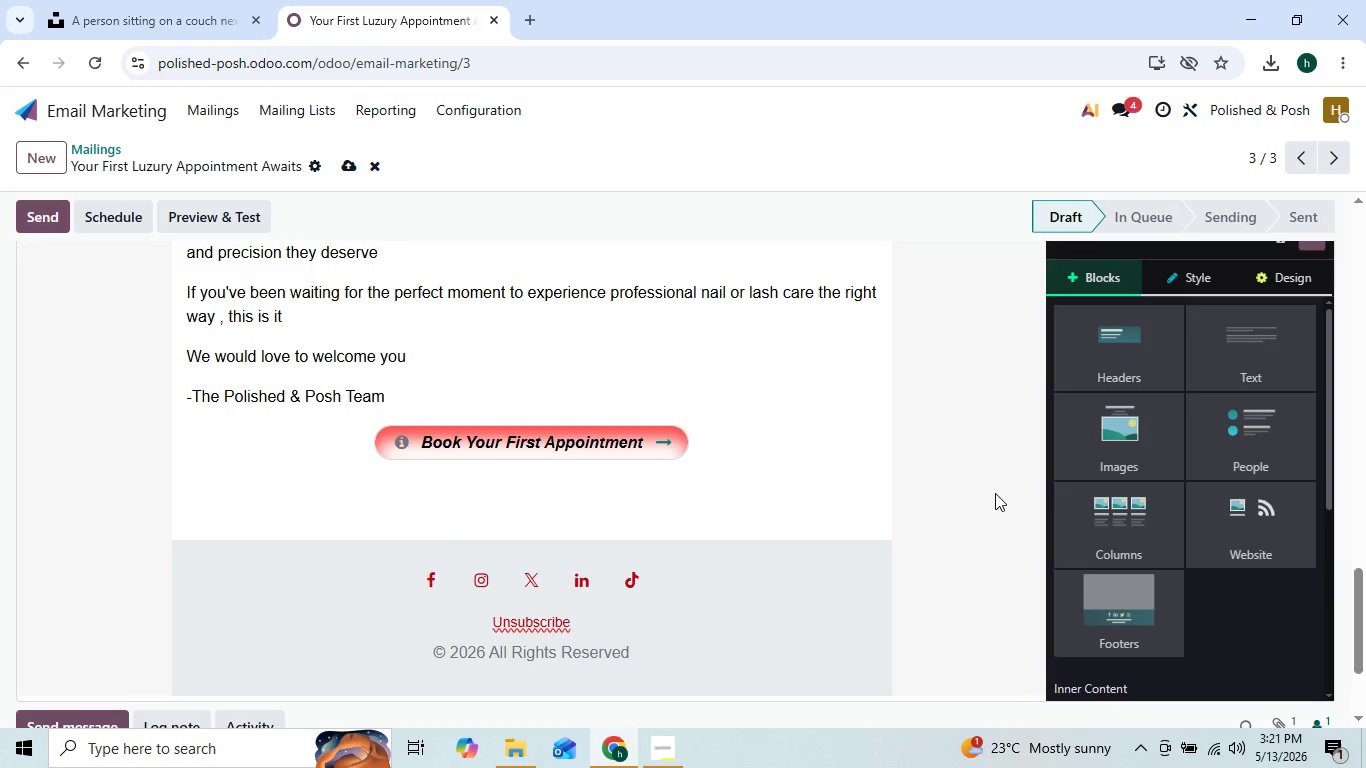 
left_click([193, 111])
 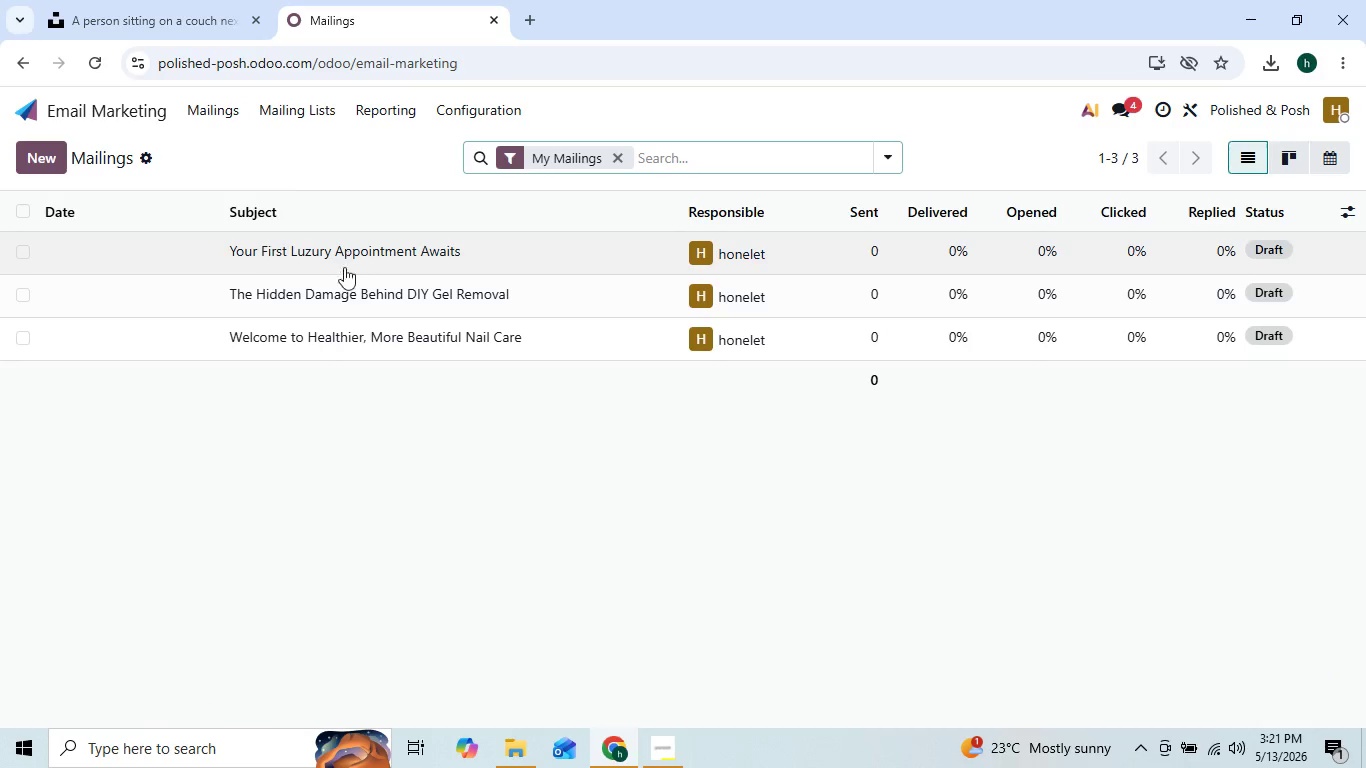 
wait(5.92)
 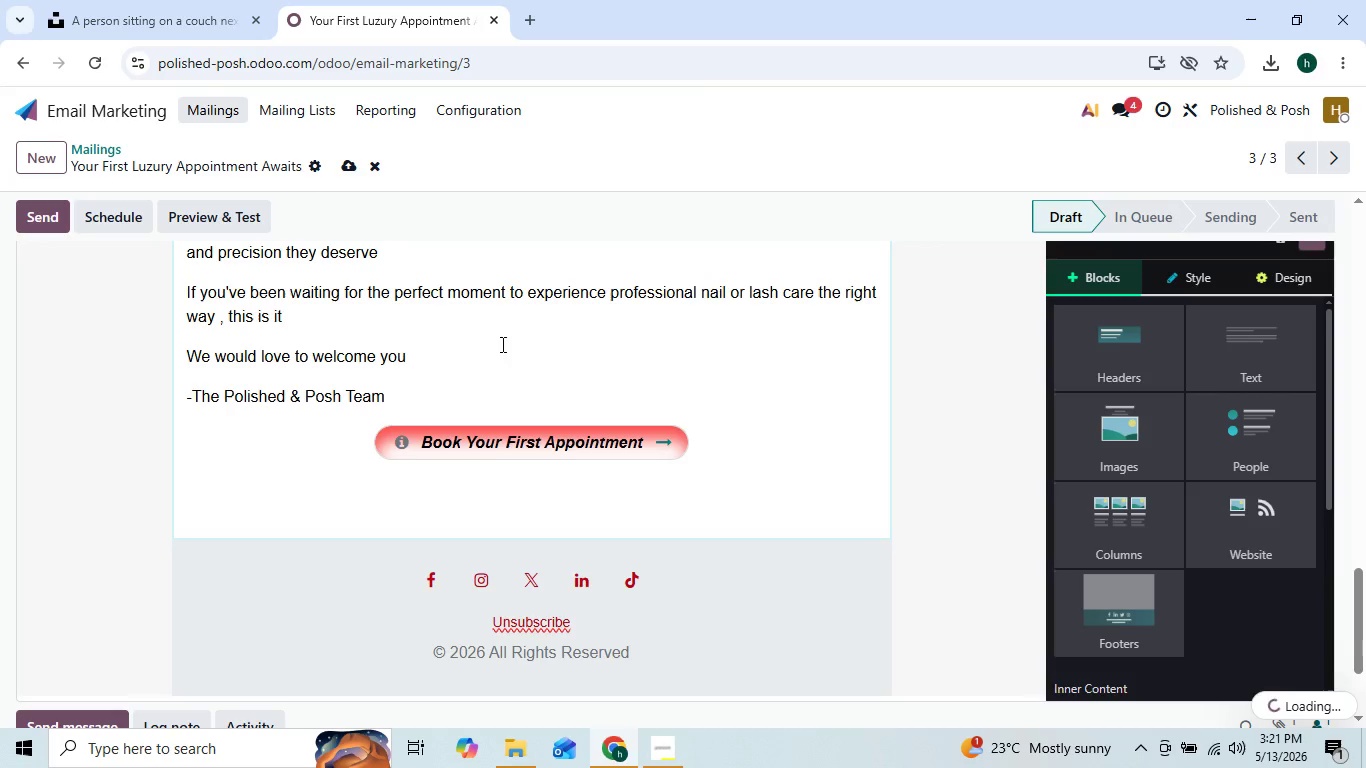 
left_click([328, 337])
 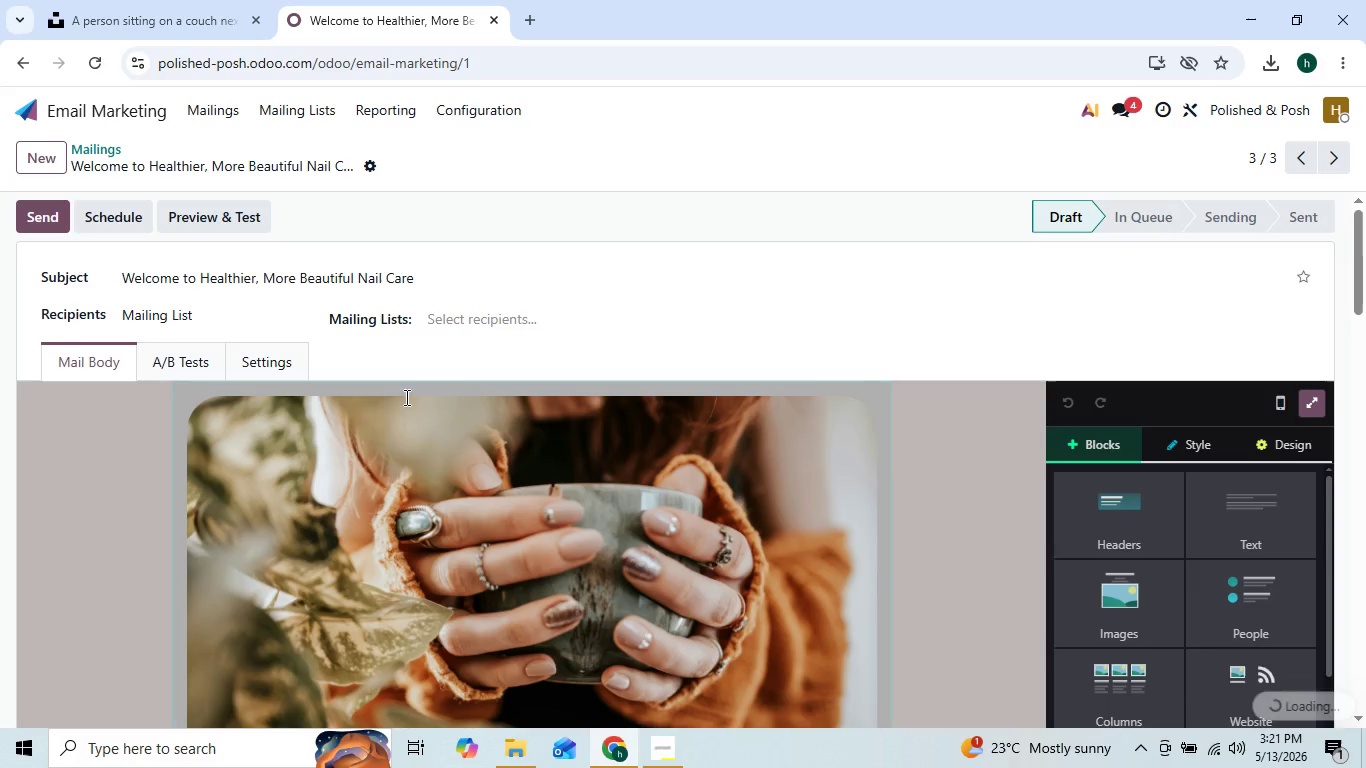 
scroll: coordinate [553, 394], scroll_direction: down, amount: 55.0
 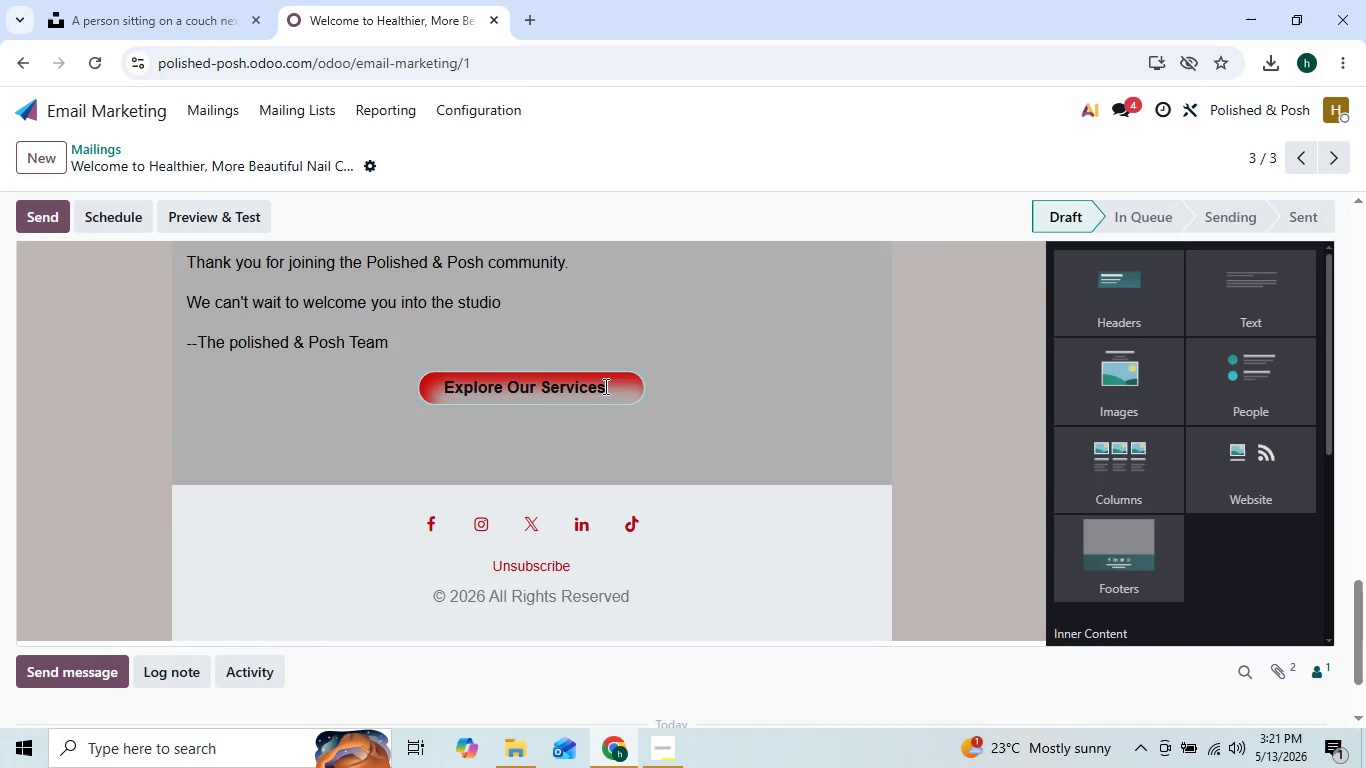 
mouse_move([639, 392])
 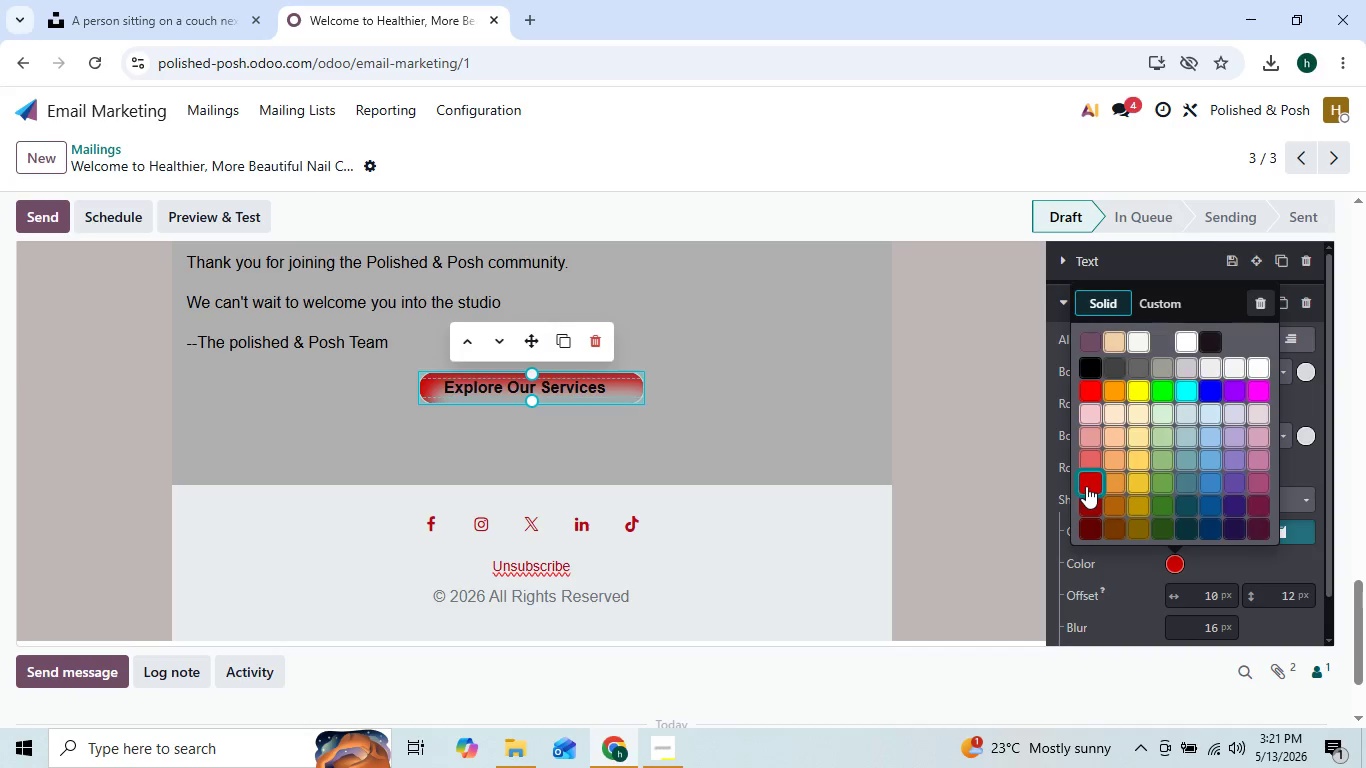 
wait(5.35)
 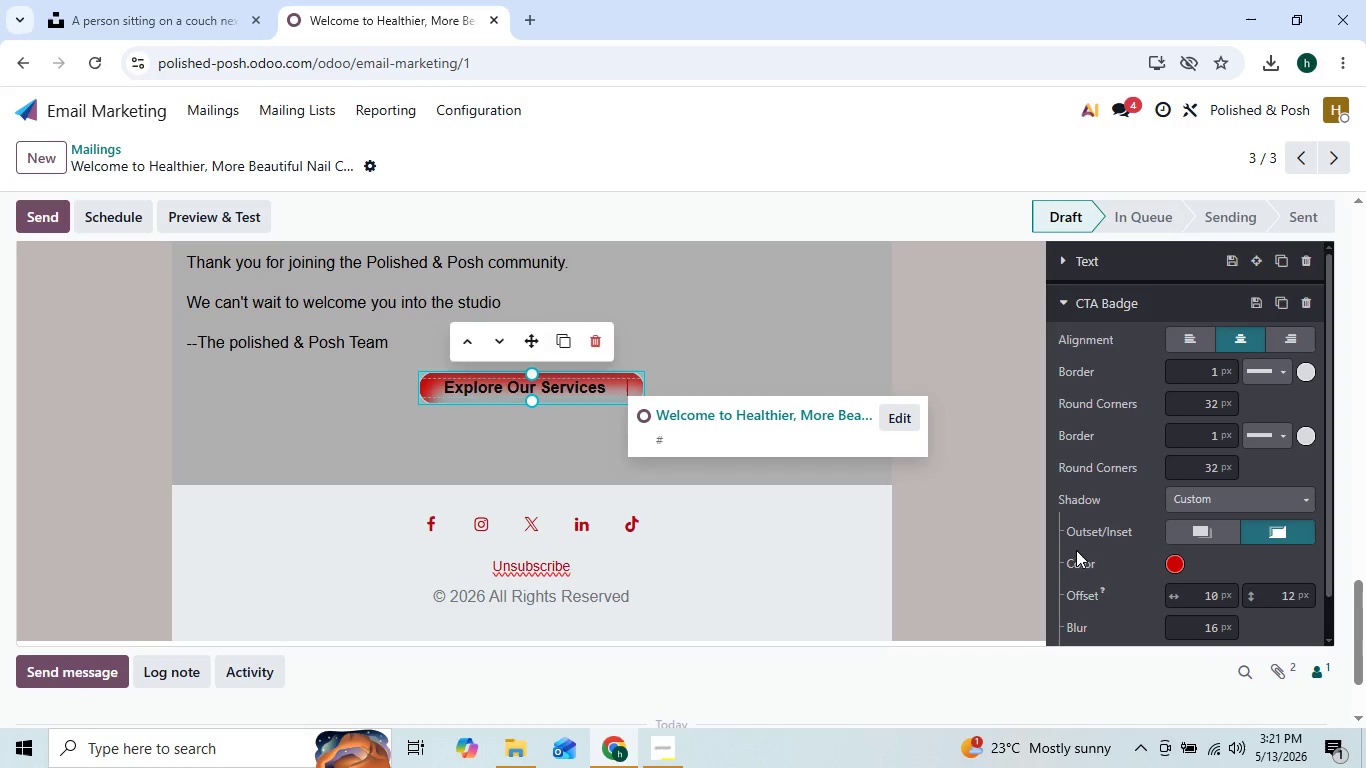 
left_click([1176, 297])
 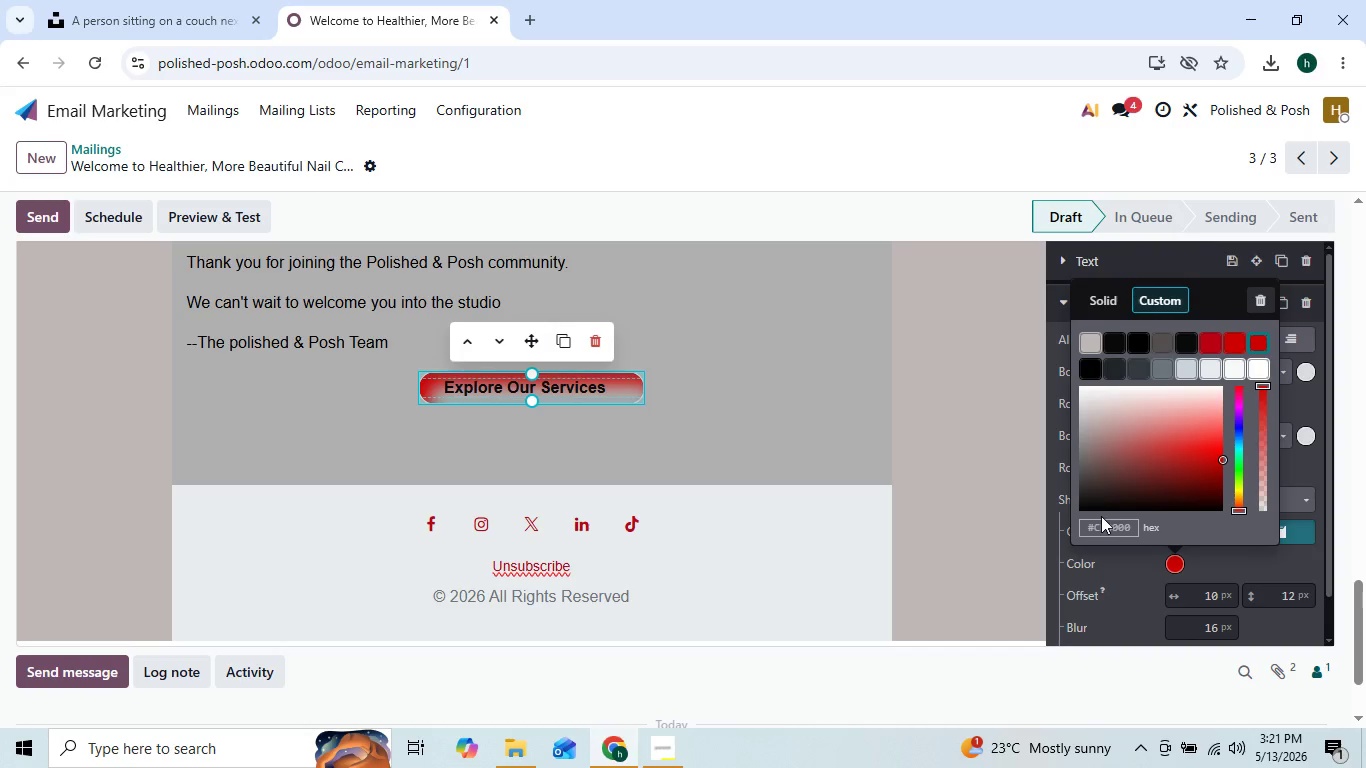 
left_click([1101, 523])
 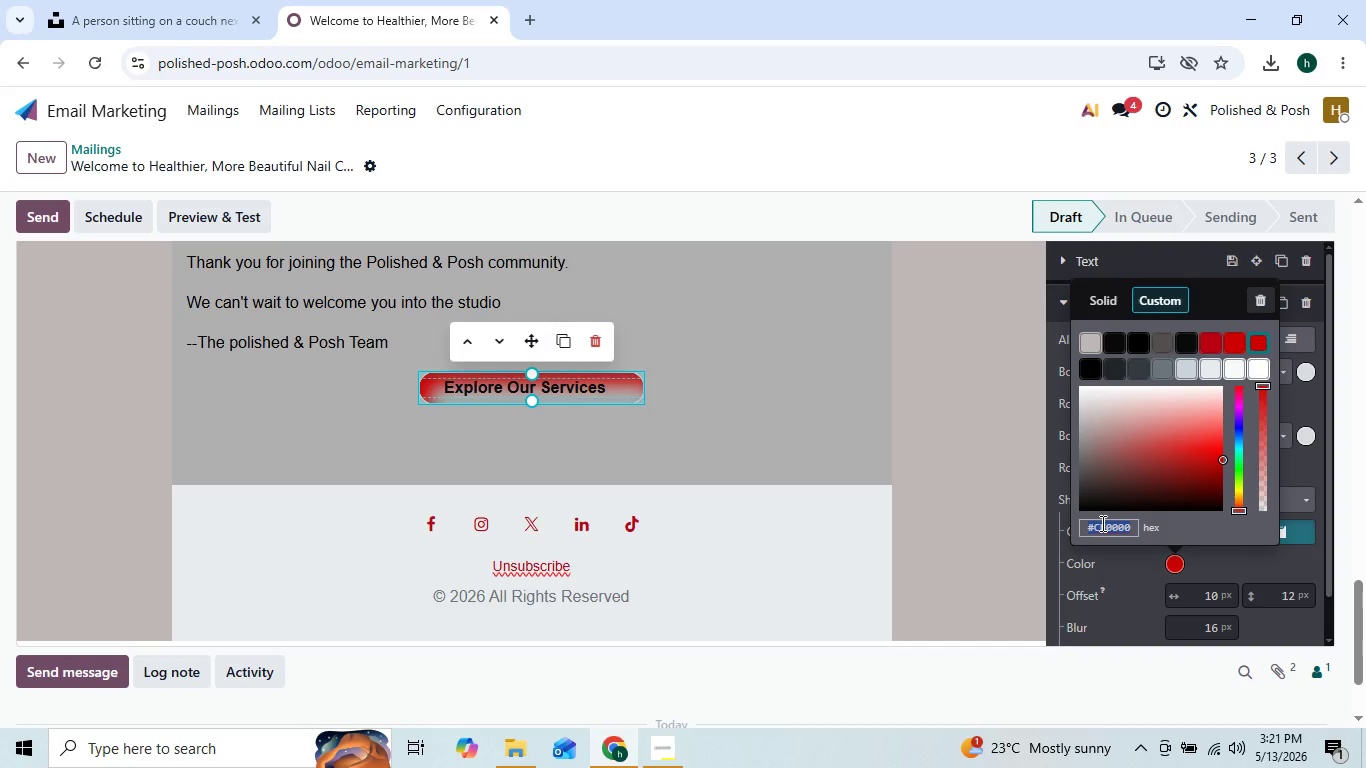 
key(Control+V)
 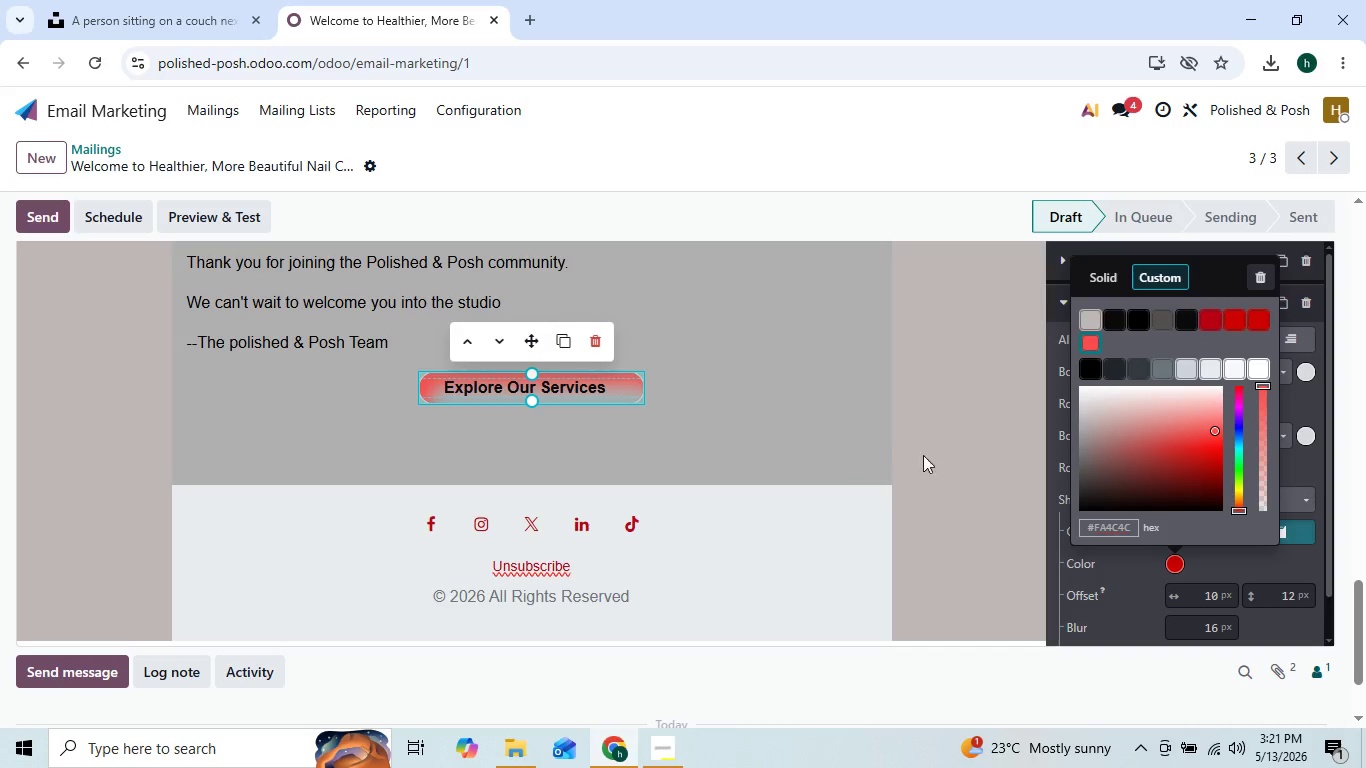 
left_click([939, 433])
 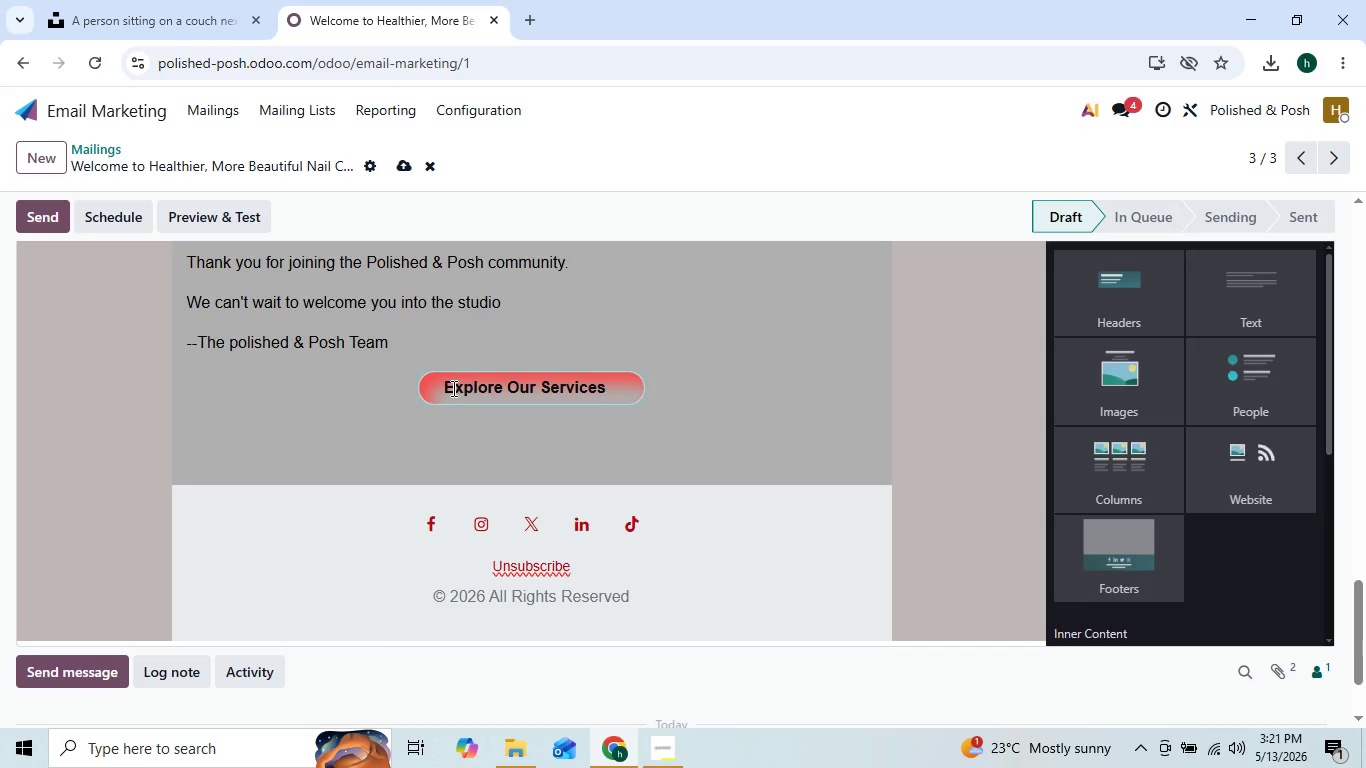 
wait(5.16)
 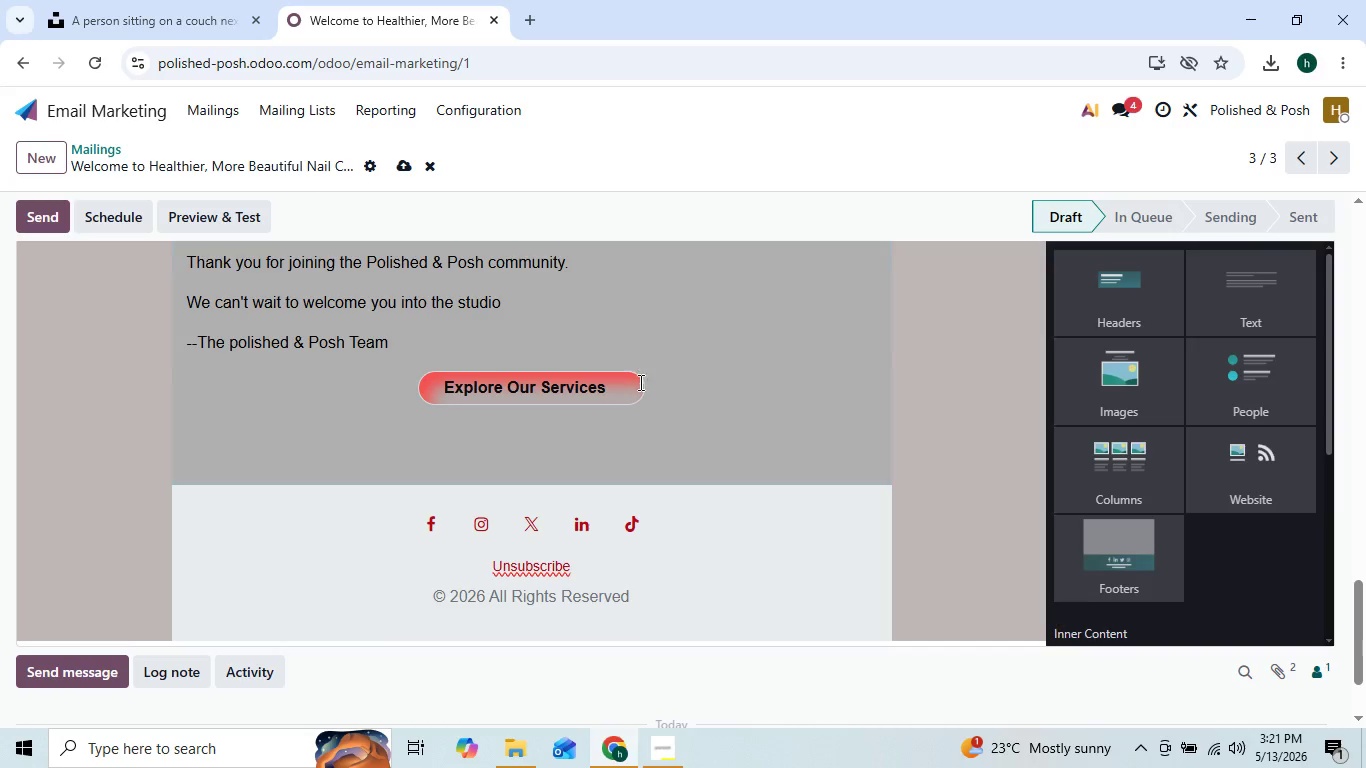 
left_click_drag(start_coordinate=[451, 386], to_coordinate=[605, 392])
 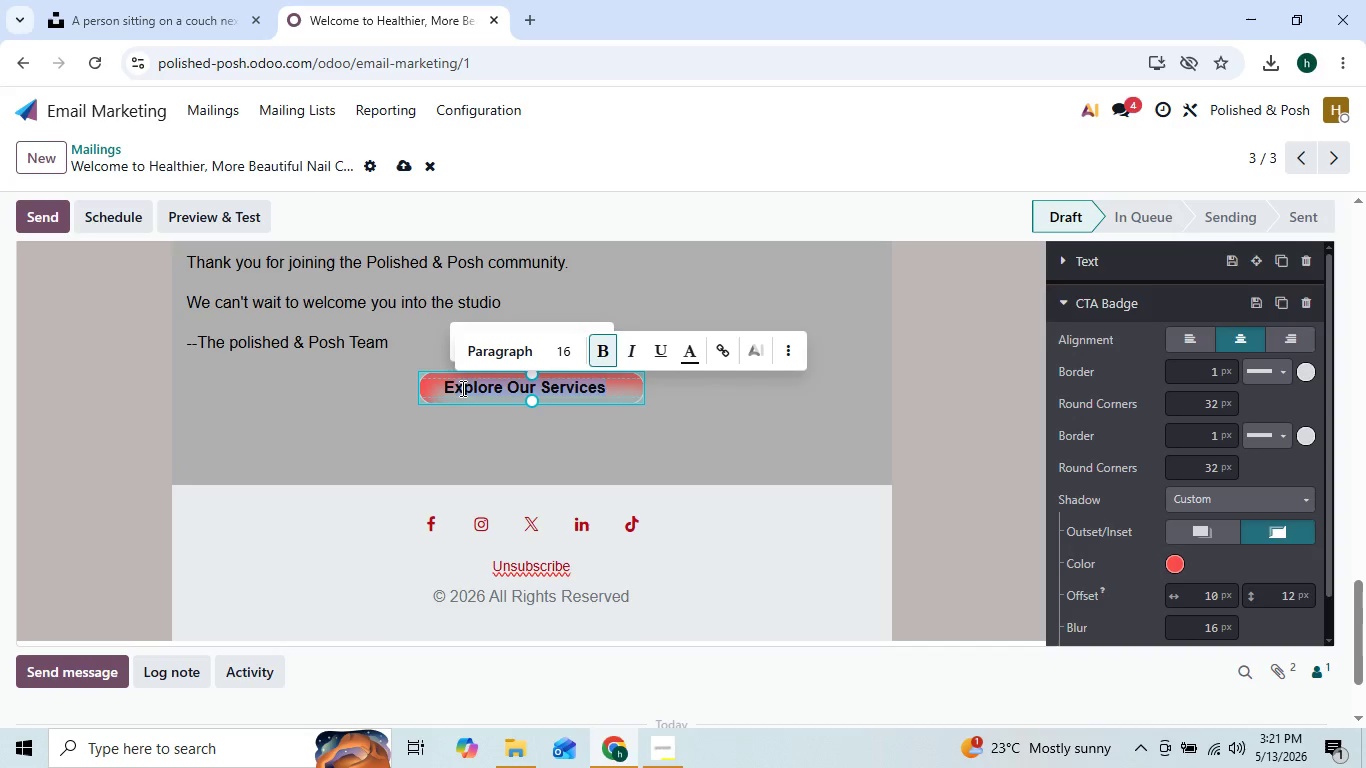 
key(Control+A)
 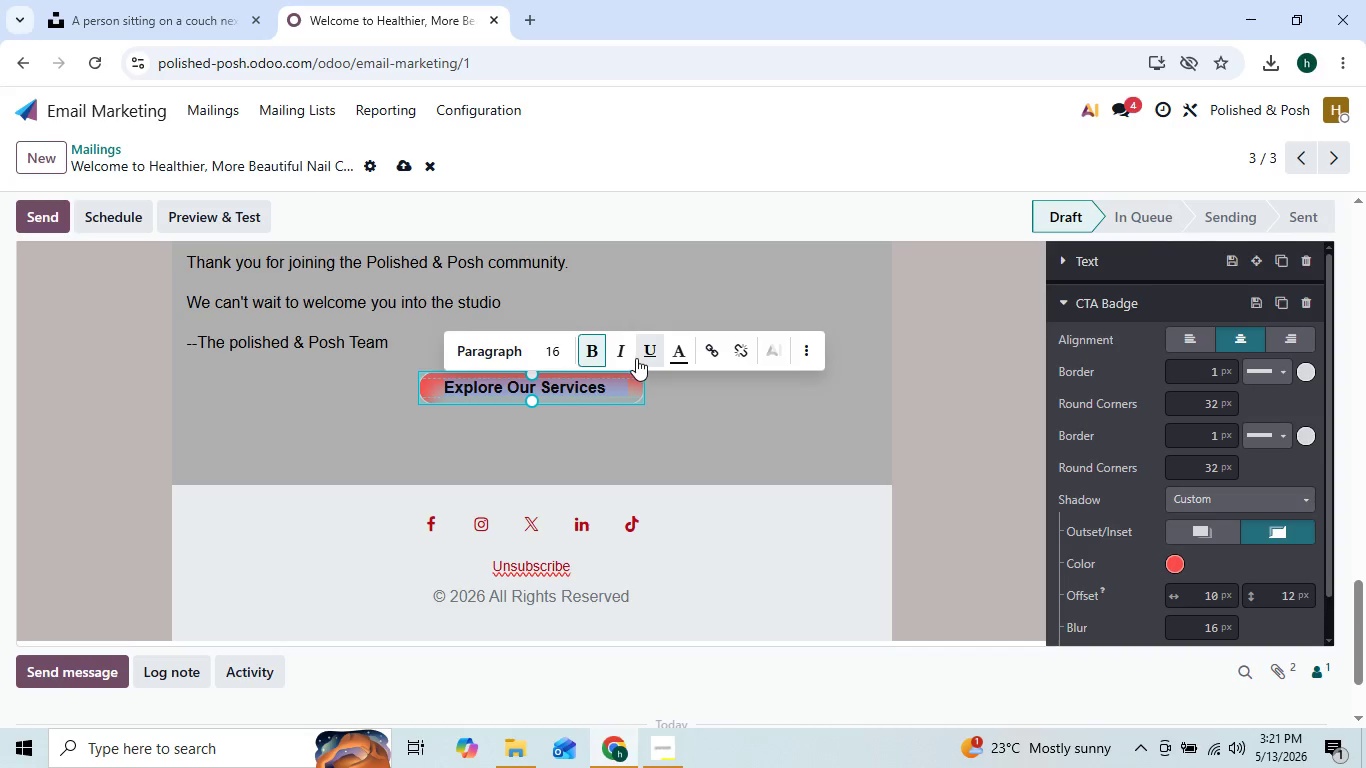 
left_click([617, 352])
 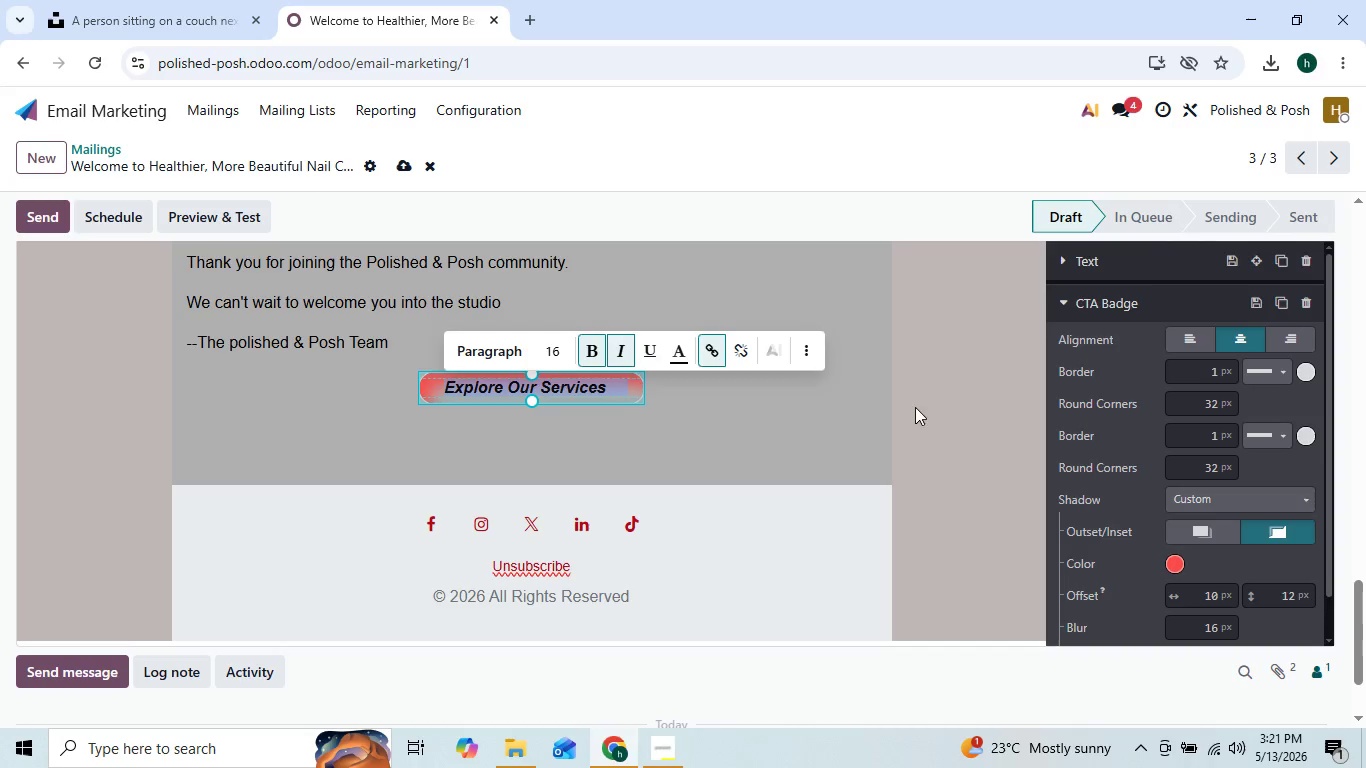 
left_click([931, 401])
 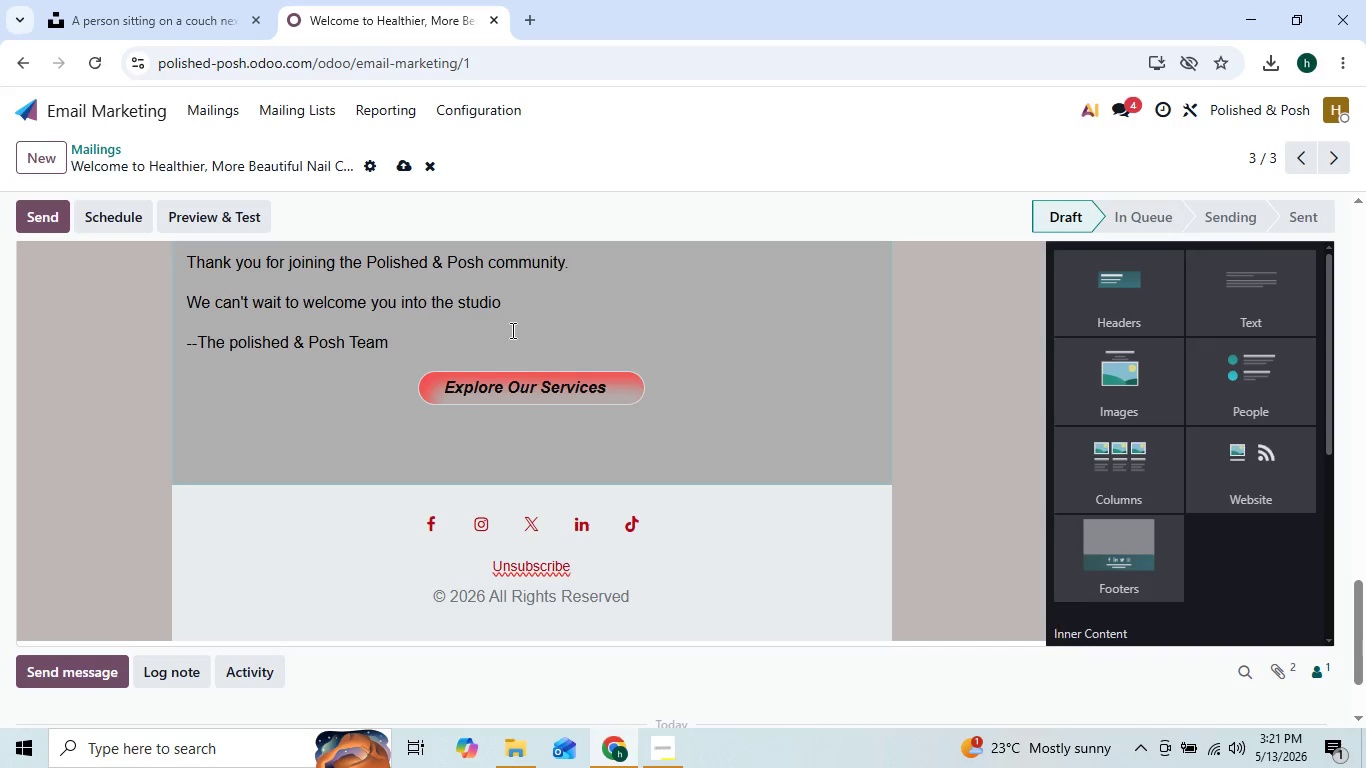 
scroll: coordinate [511, 330], scroll_direction: up, amount: 3.0
 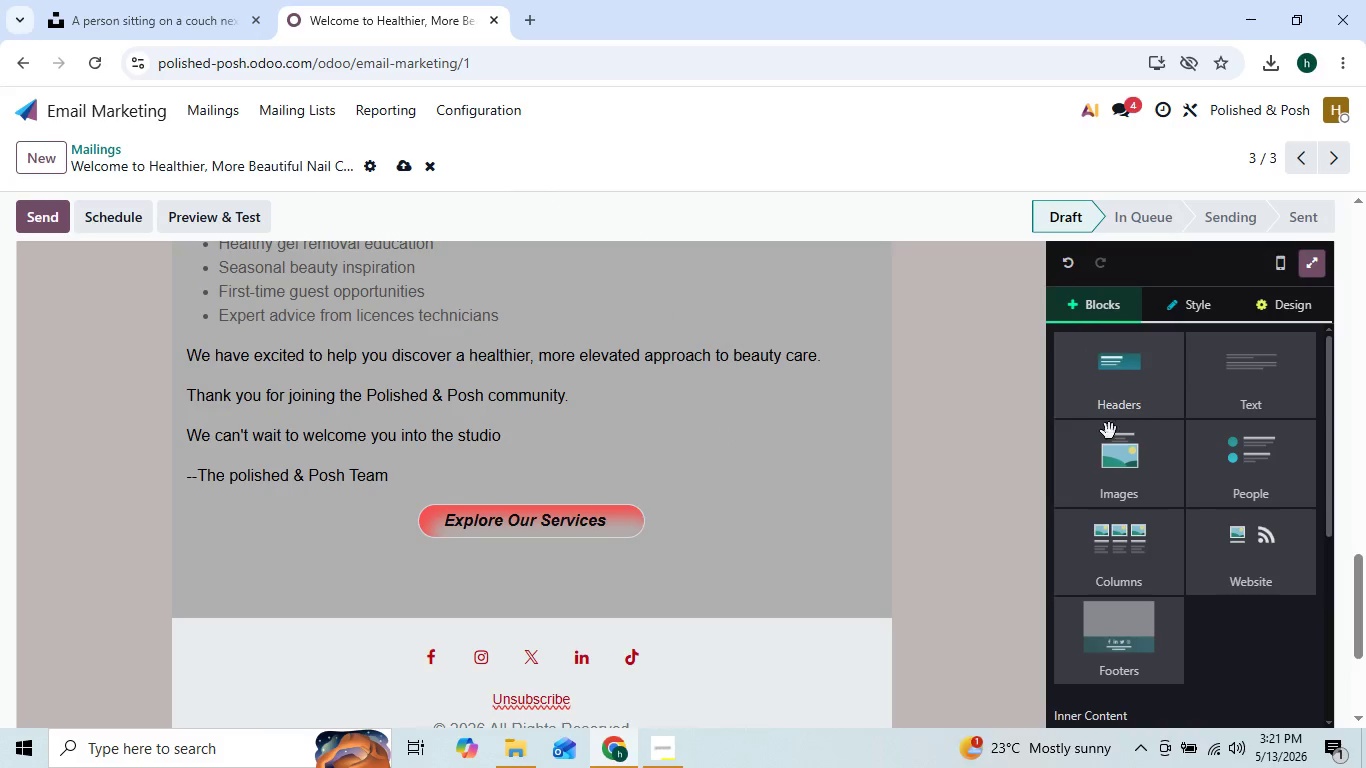 
left_click([633, 525])
 